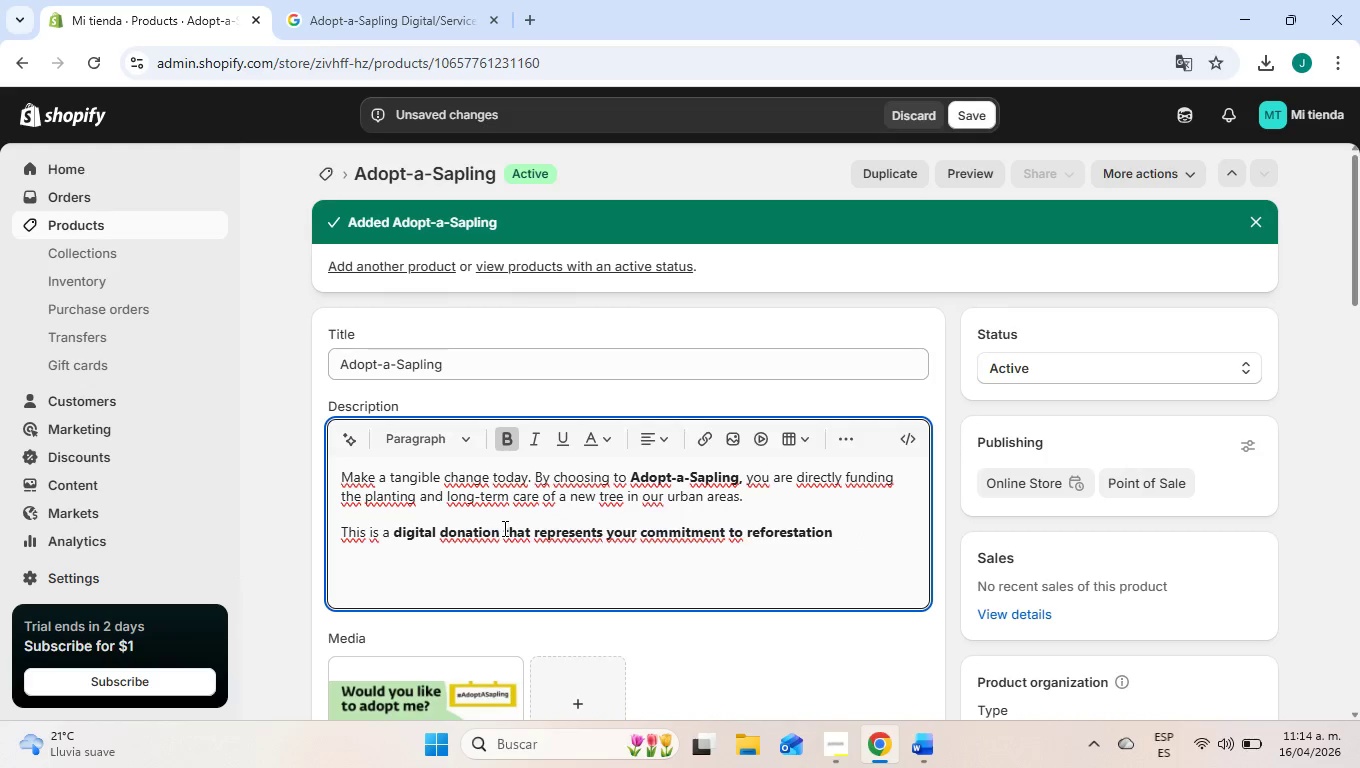 
left_click_drag(start_coordinate=[503, 528], to_coordinate=[832, 515])
 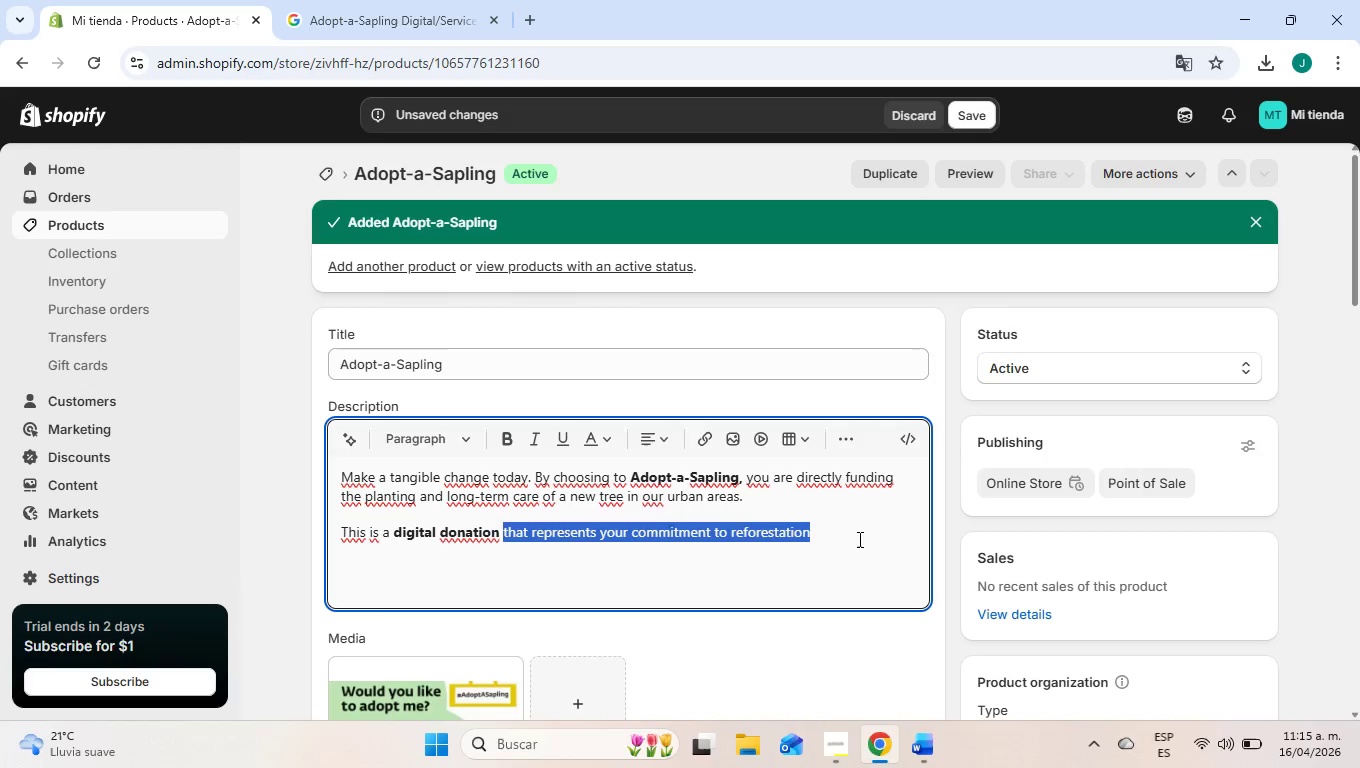 
left_click([846, 524])
 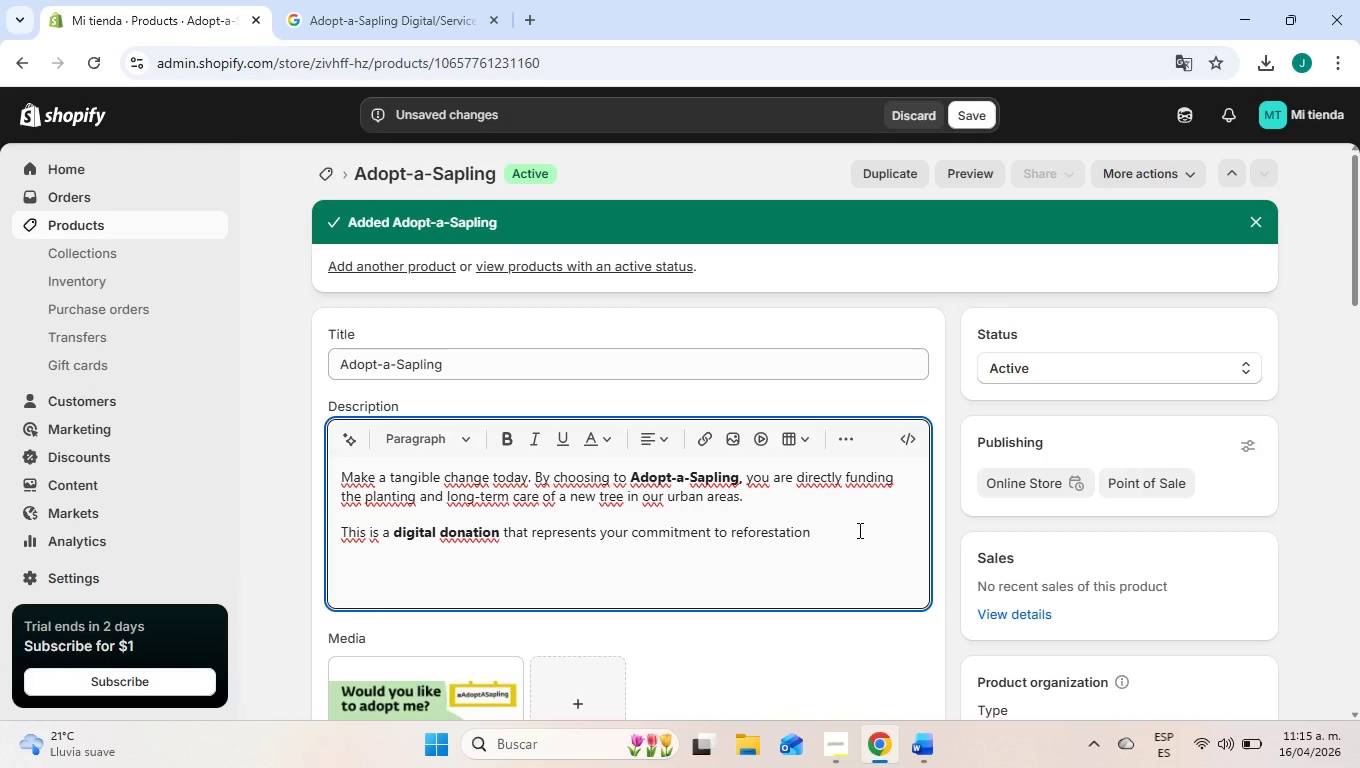 
type(. FOllowing your contri)
key(Backspace)
type(ibution, you will revc)
key(Backspace)
type(ive a digital adoption certificate via email, along with periodic updates a)
key(Backspace)
type(on our community planting schedules.)
 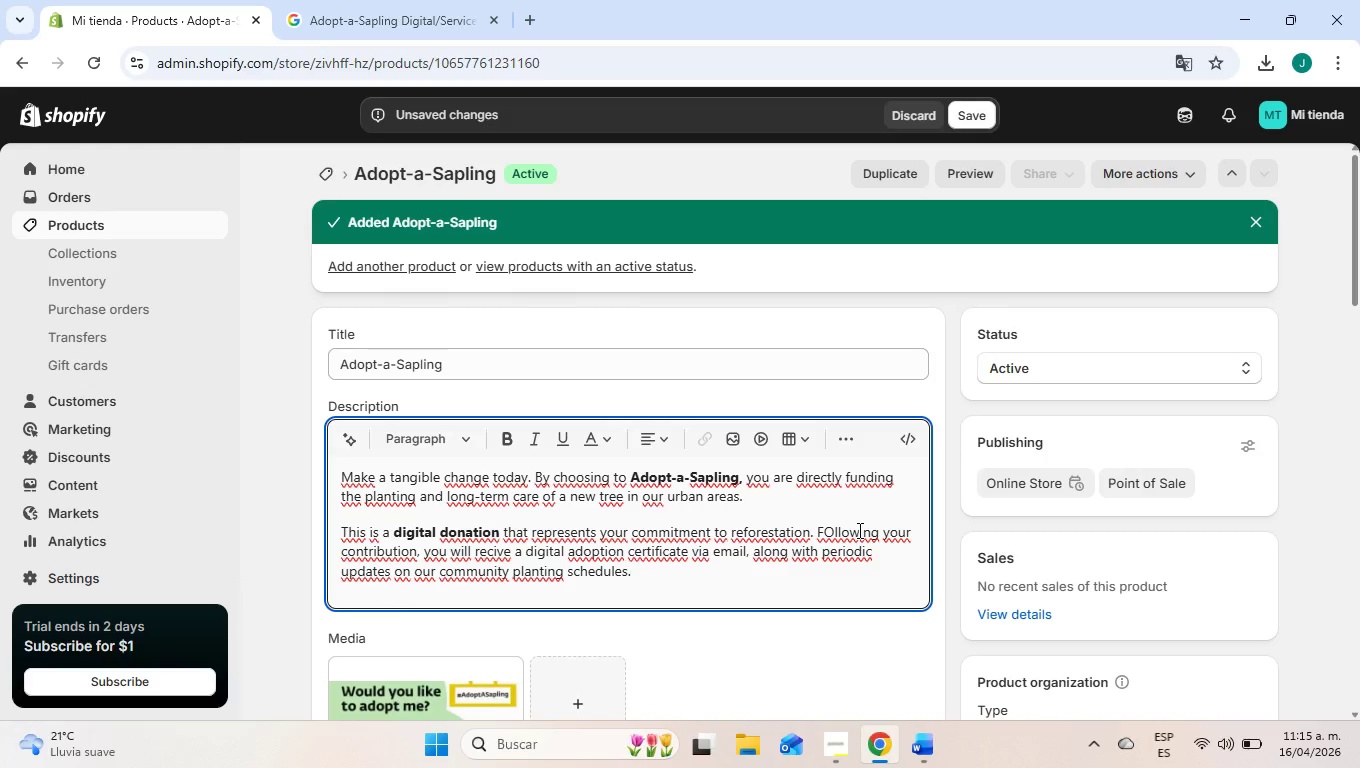 
key(Enter)
 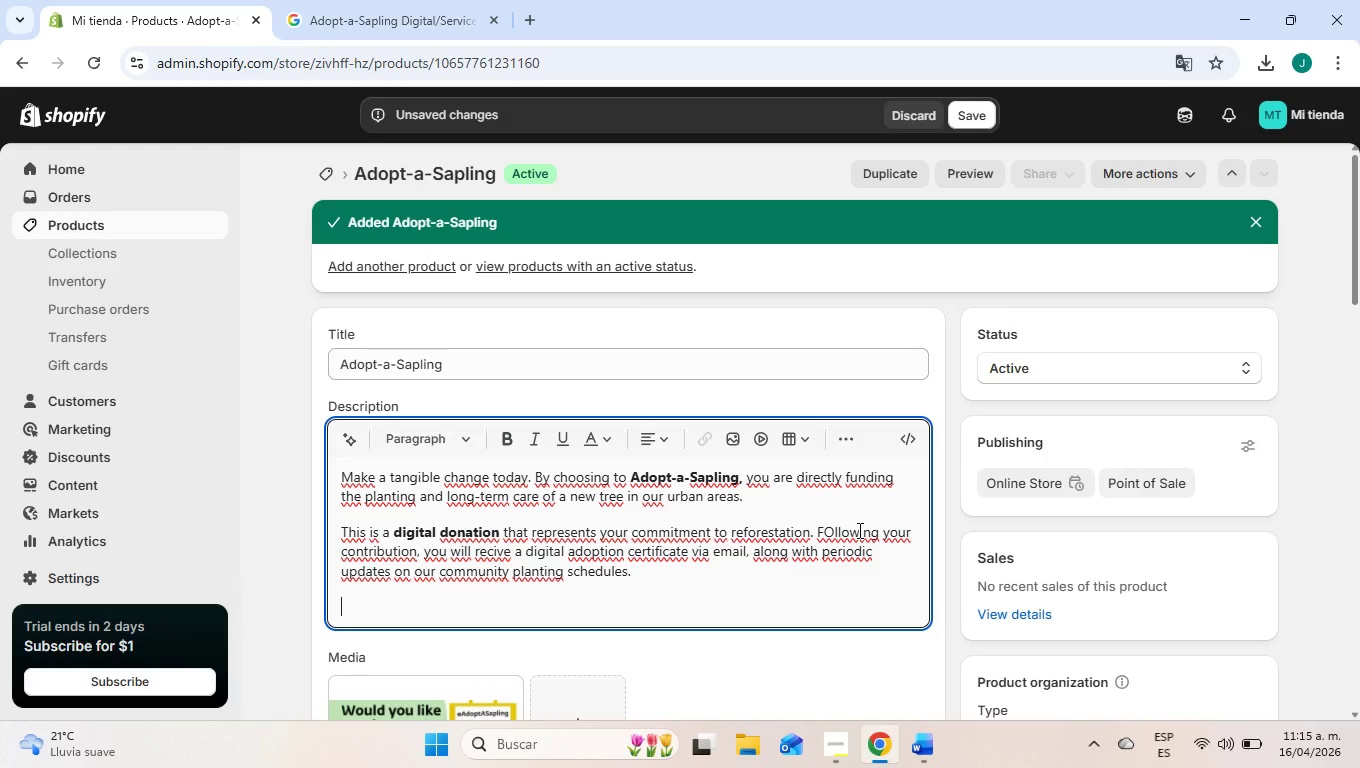 
scroll: coordinate [840, 495], scroll_direction: down, amount: 1.0
 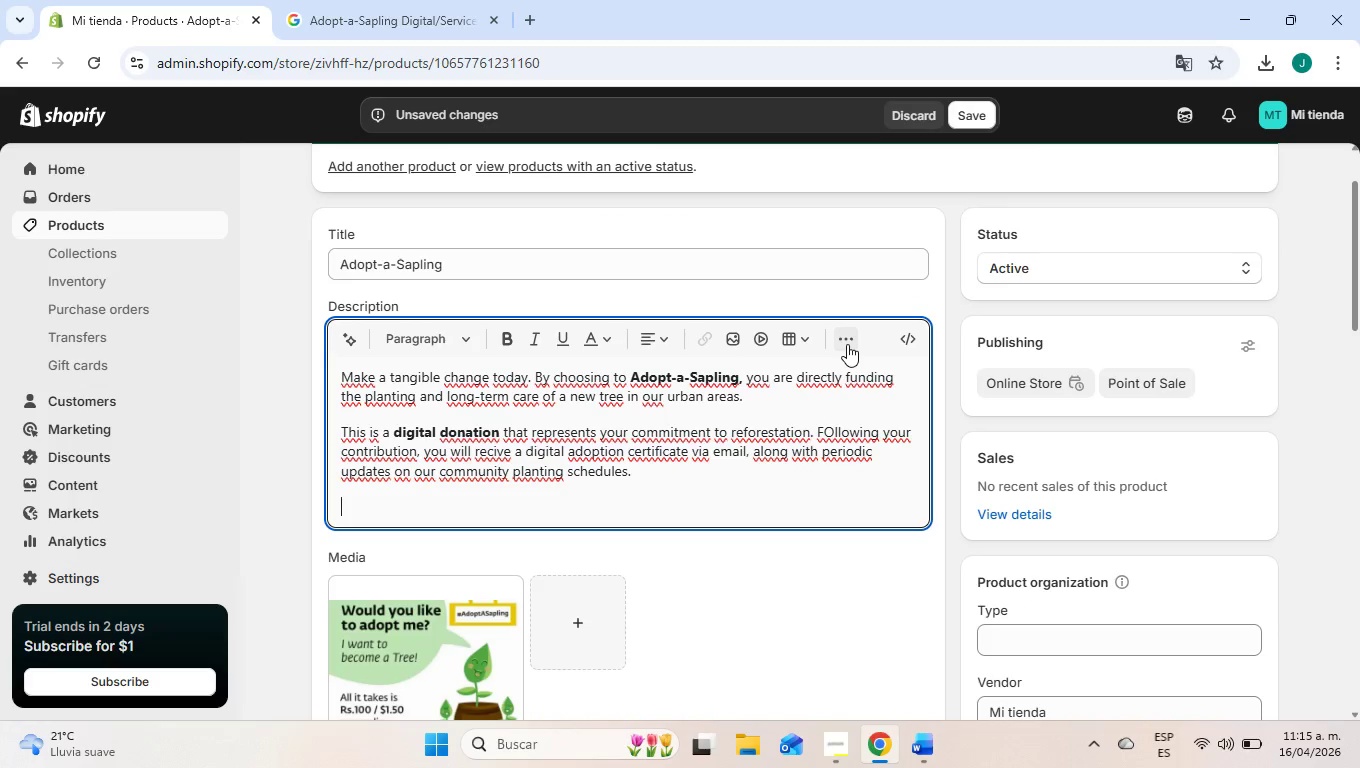 
left_click([847, 344])
 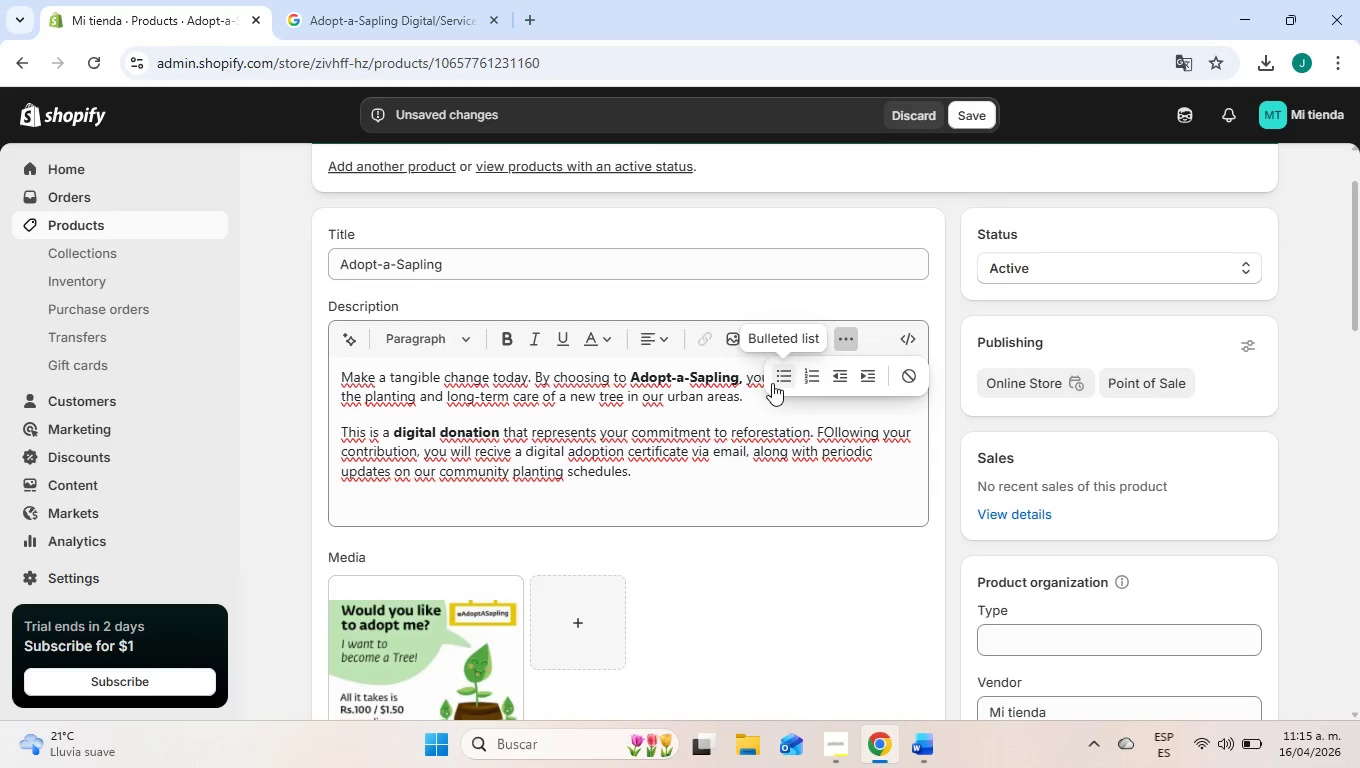 
left_click([771, 383])
 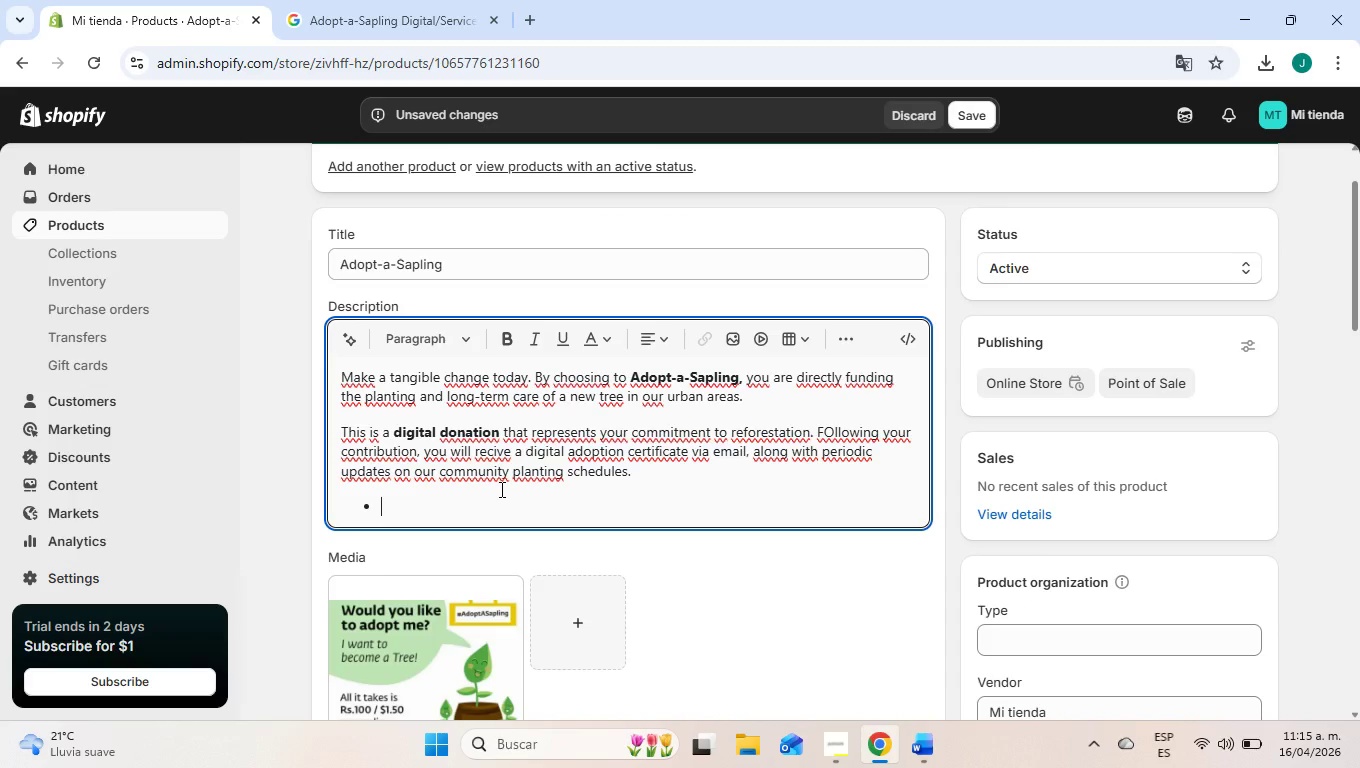 
type(Type> Digital Product&)
 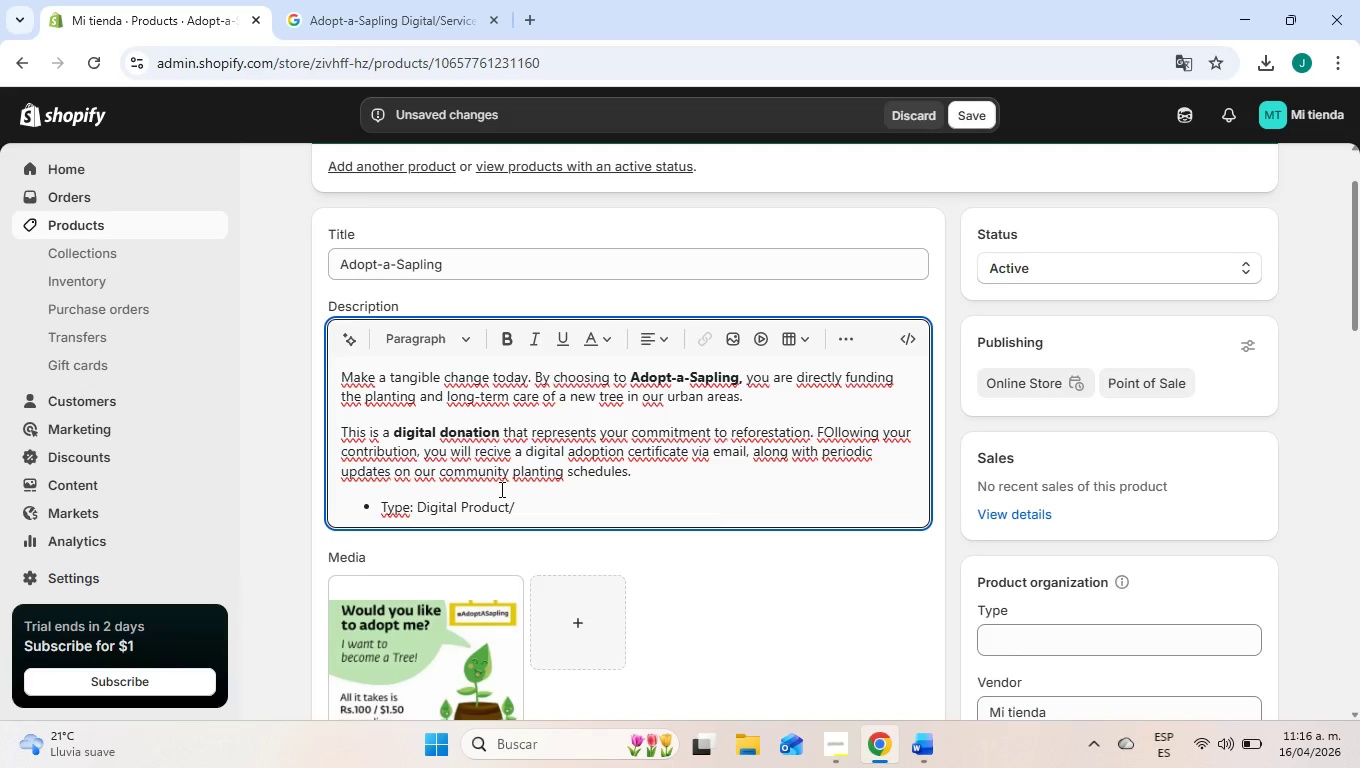 
key(ArrowLeft)
 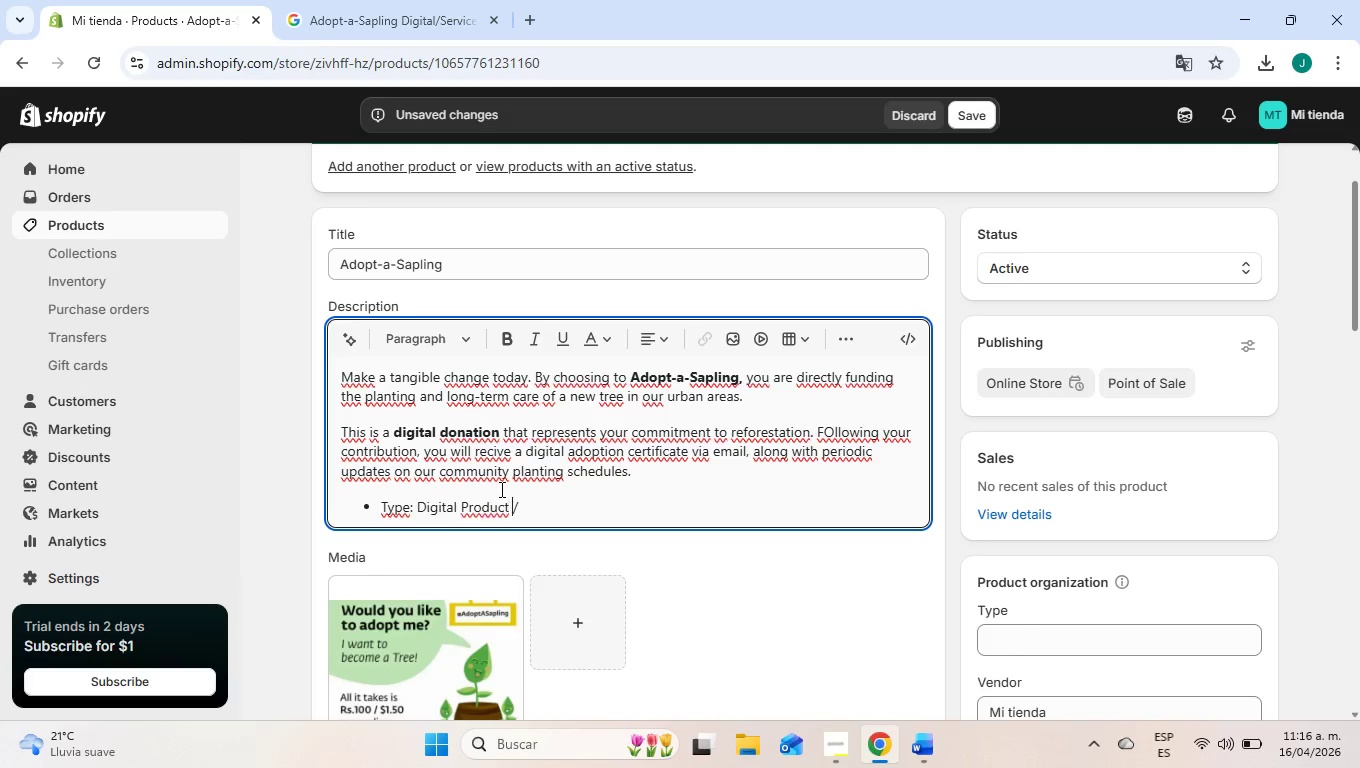 
key(Space)
 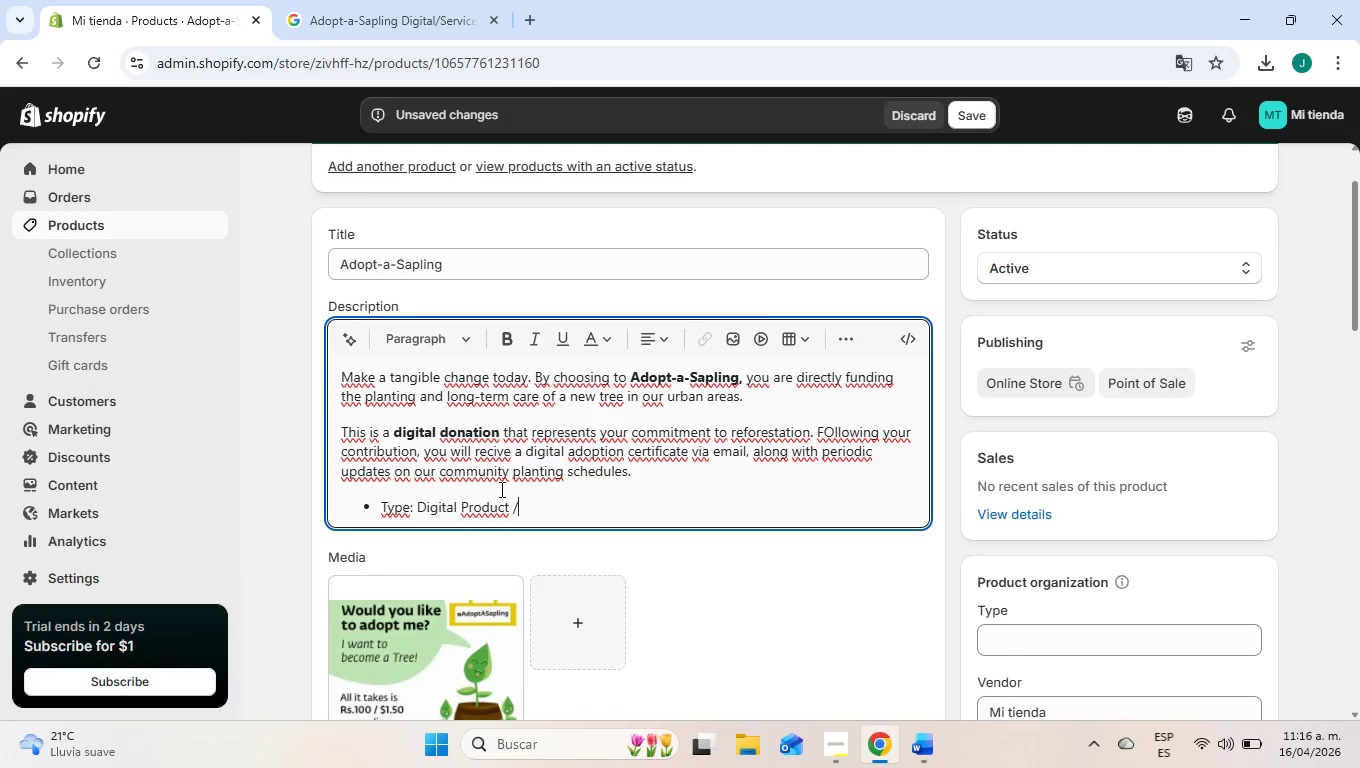 
key(ArrowRight)
 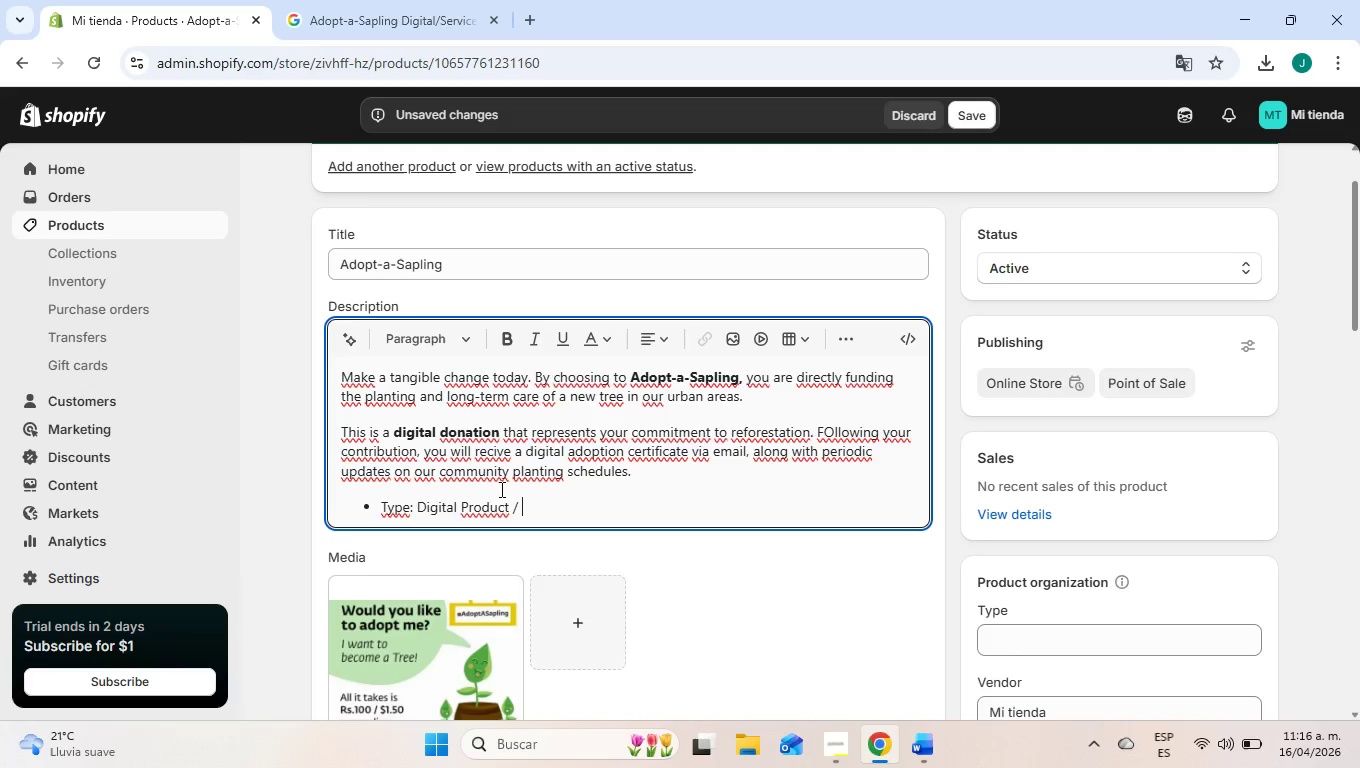 
type( Donation)
 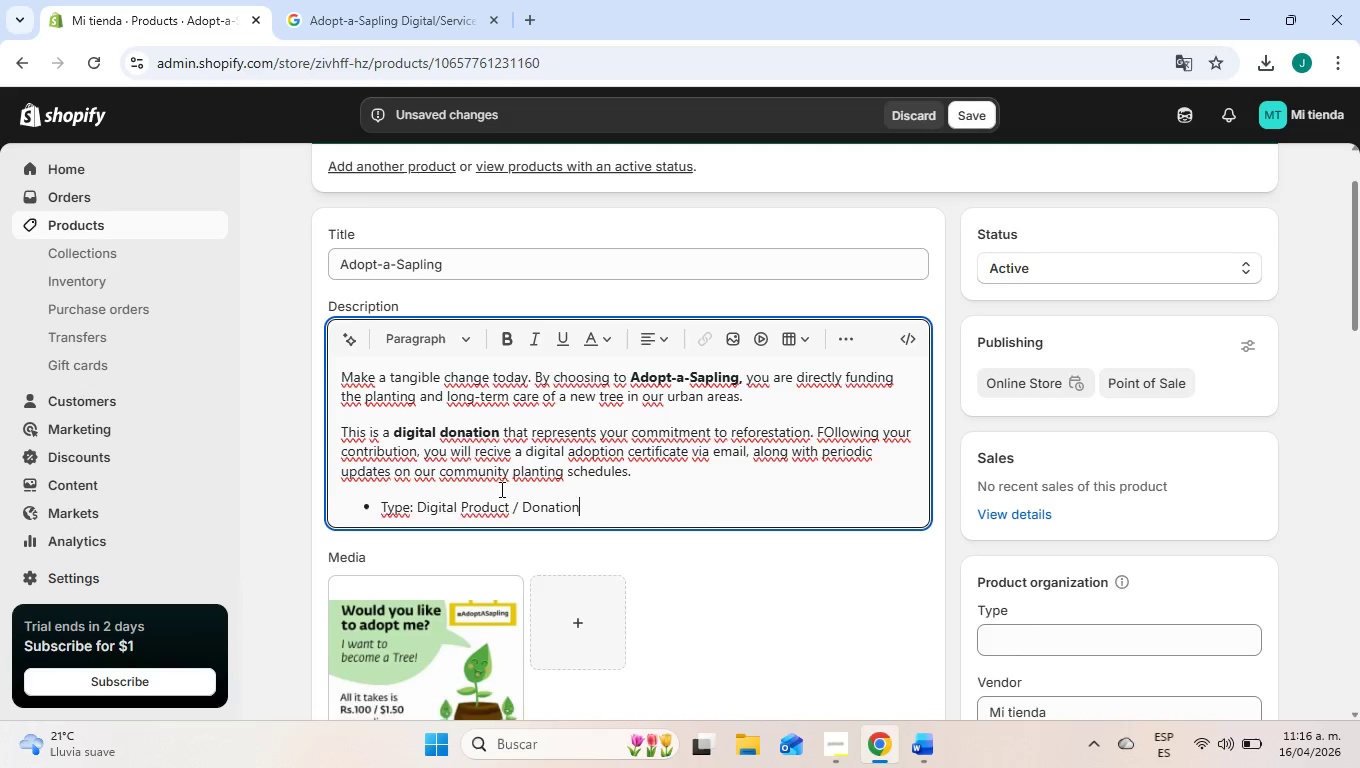 
key(Enter)
 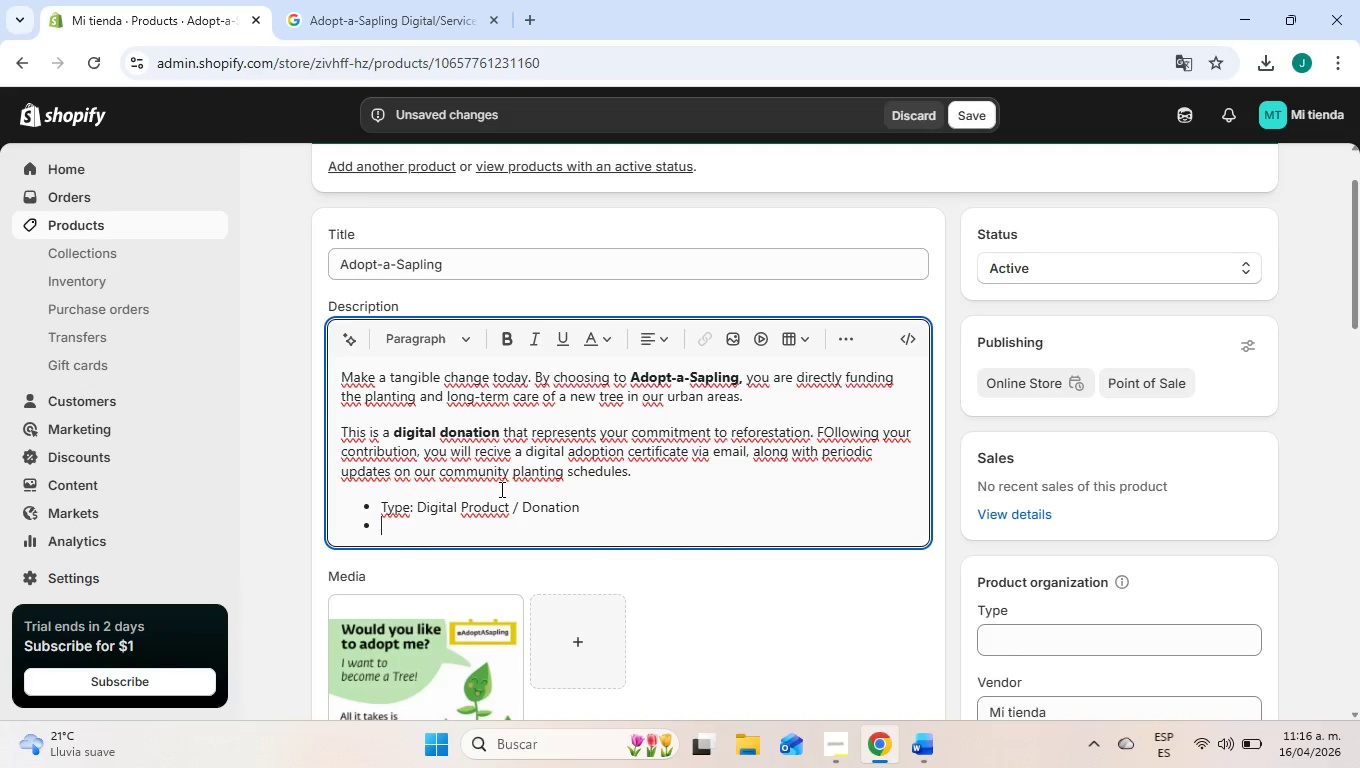 
type(Impact> 100% of procc)
key(Backspace)
type(eee)
key(Backspace)
type(ds f)
key(Backspace)
type(go toward purching)
key(Backspace)
key(Backspace)
key(Backspace)
type(asing saplings and soil maintenance.)
 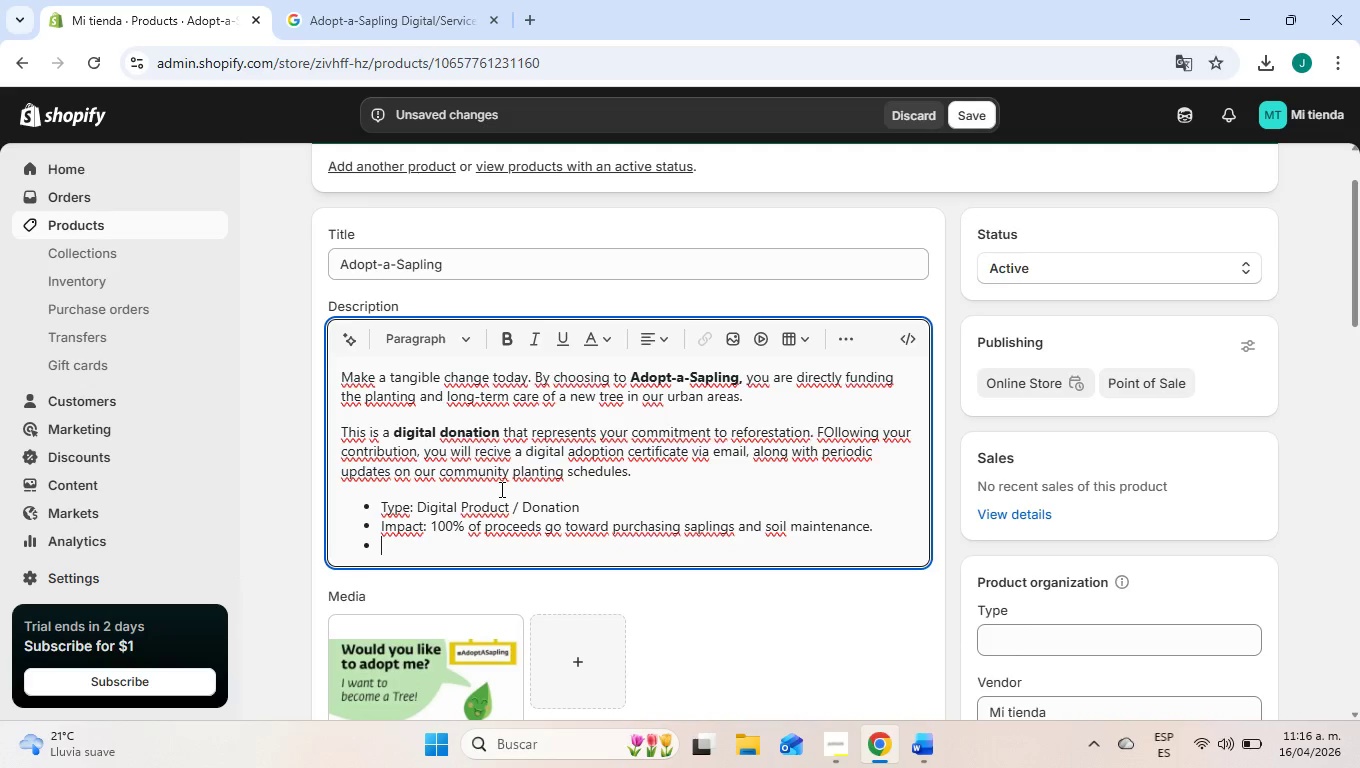 
 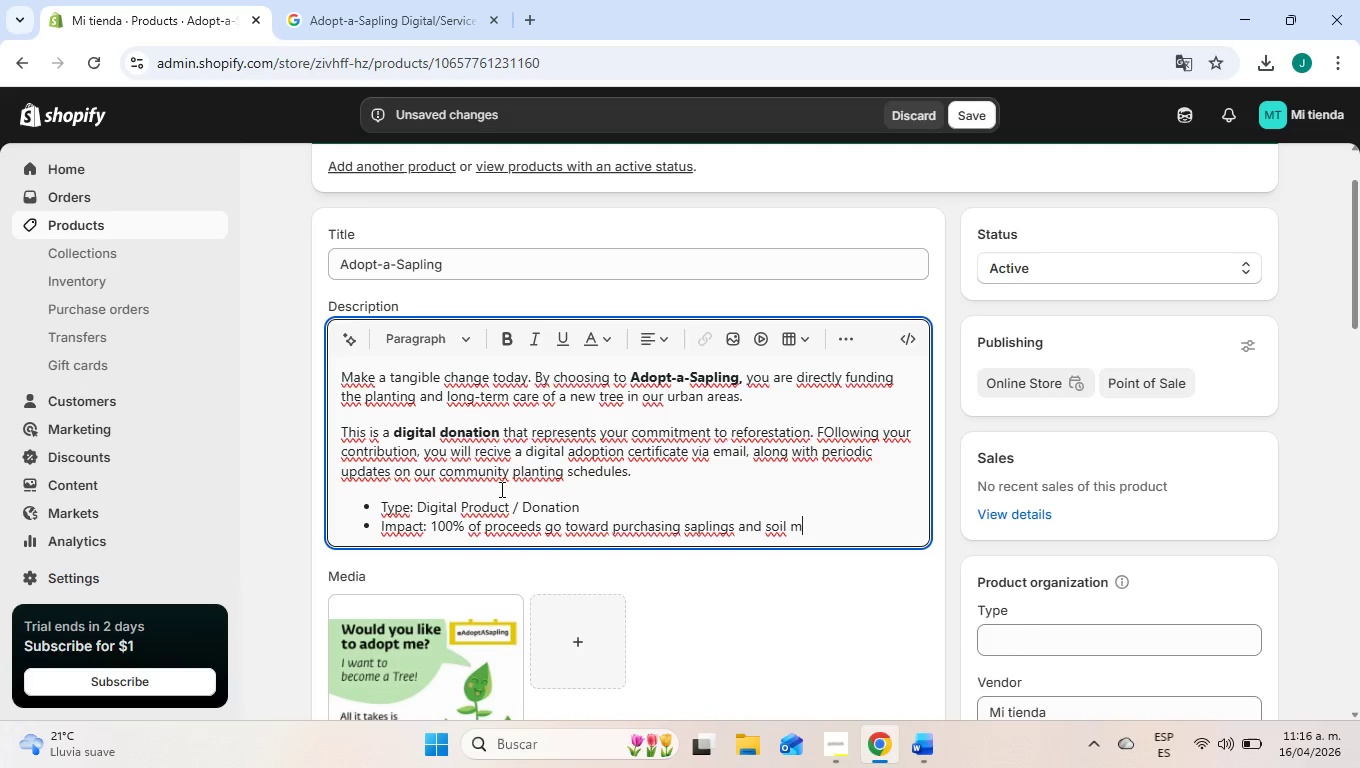 
key(Enter)
 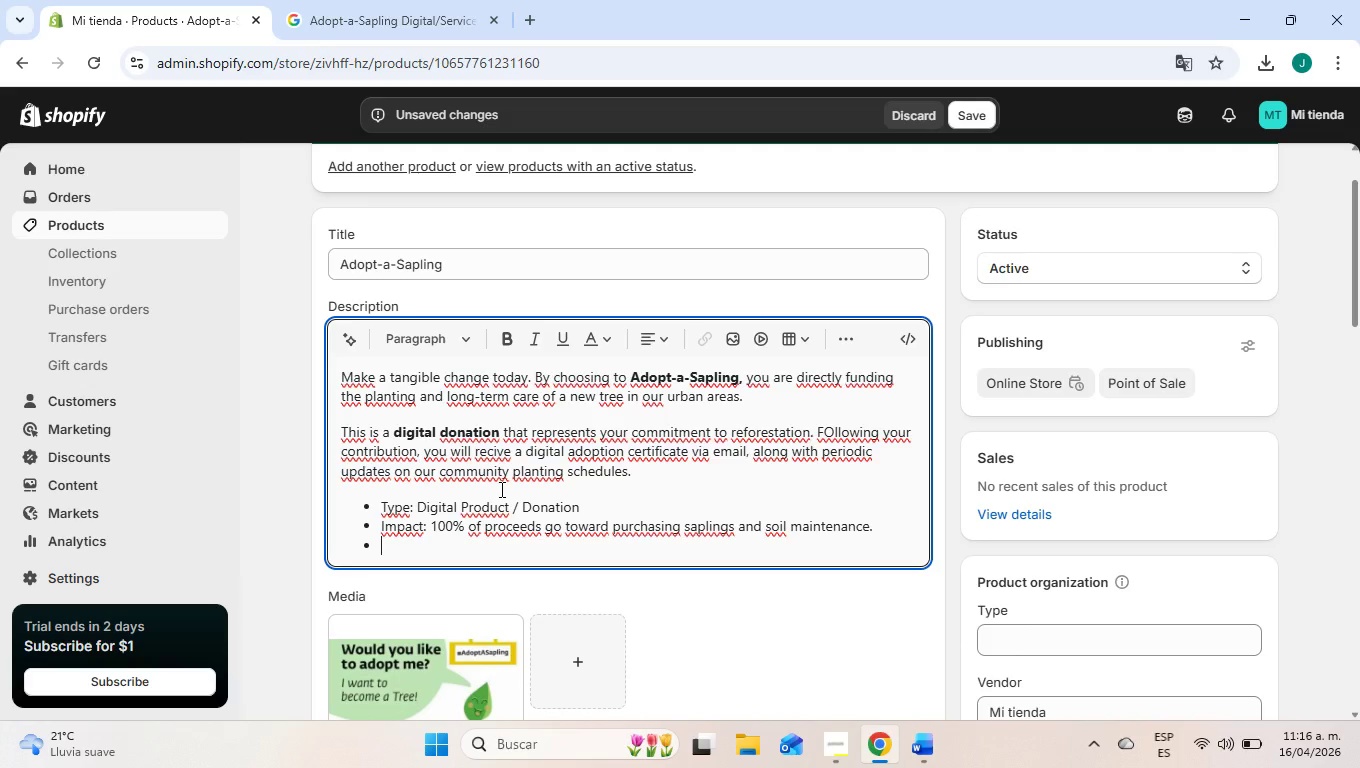 
type(Transparency> Visit our Impact)
 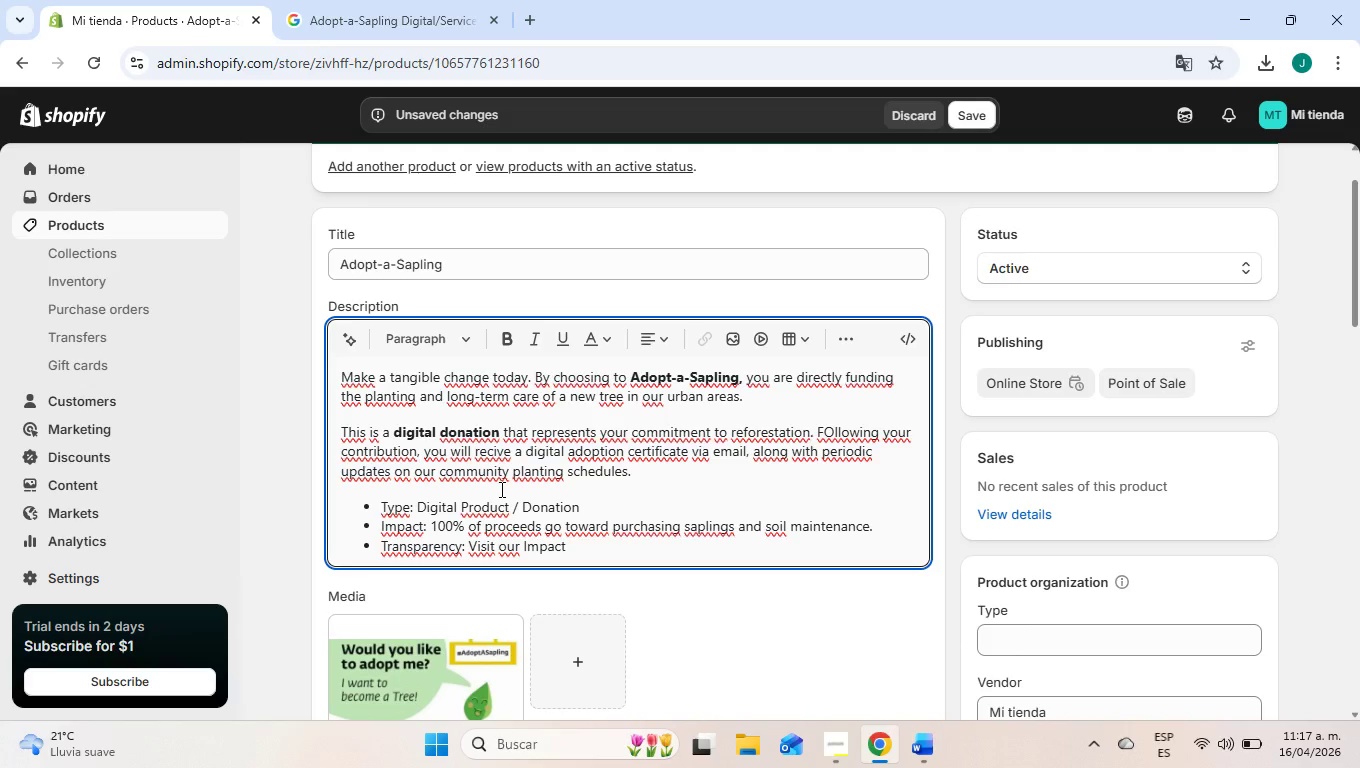 
left_click([506, 550])
 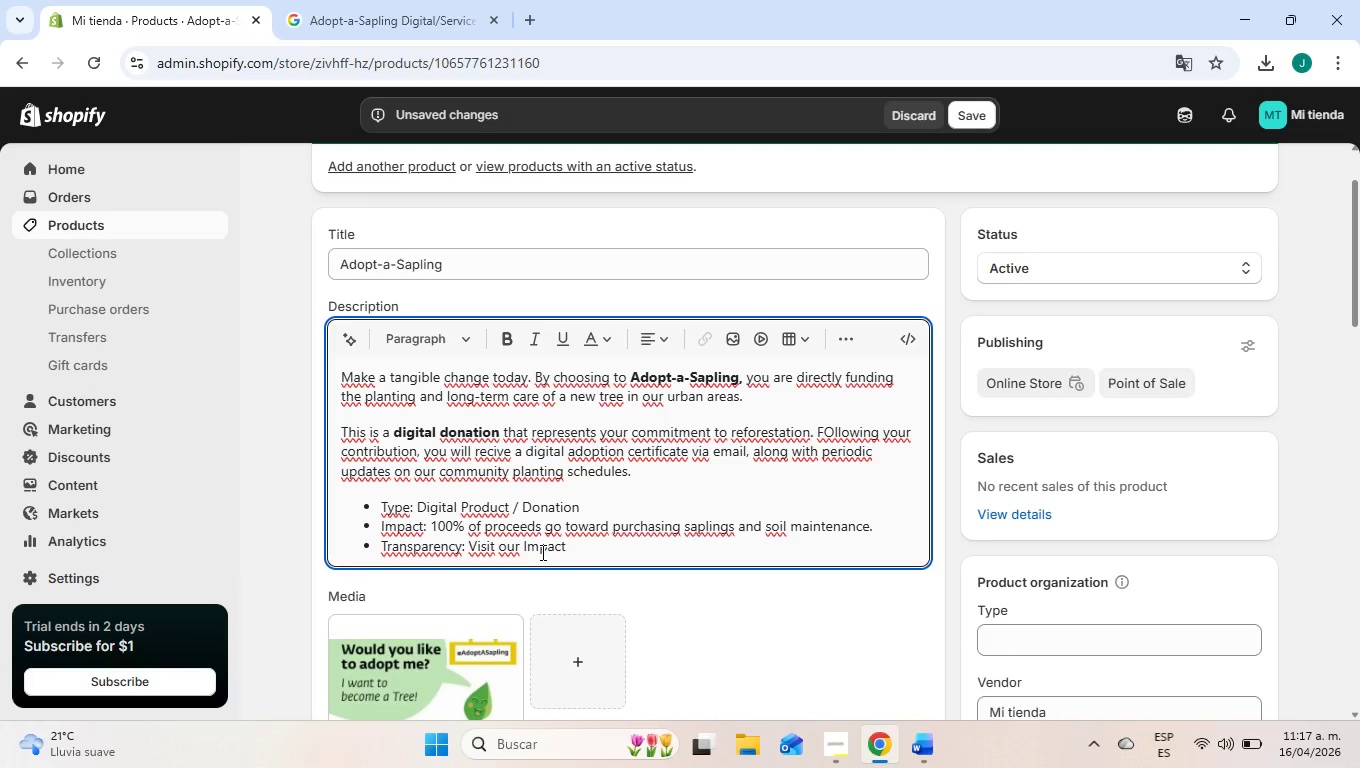 
key(Backspace)
 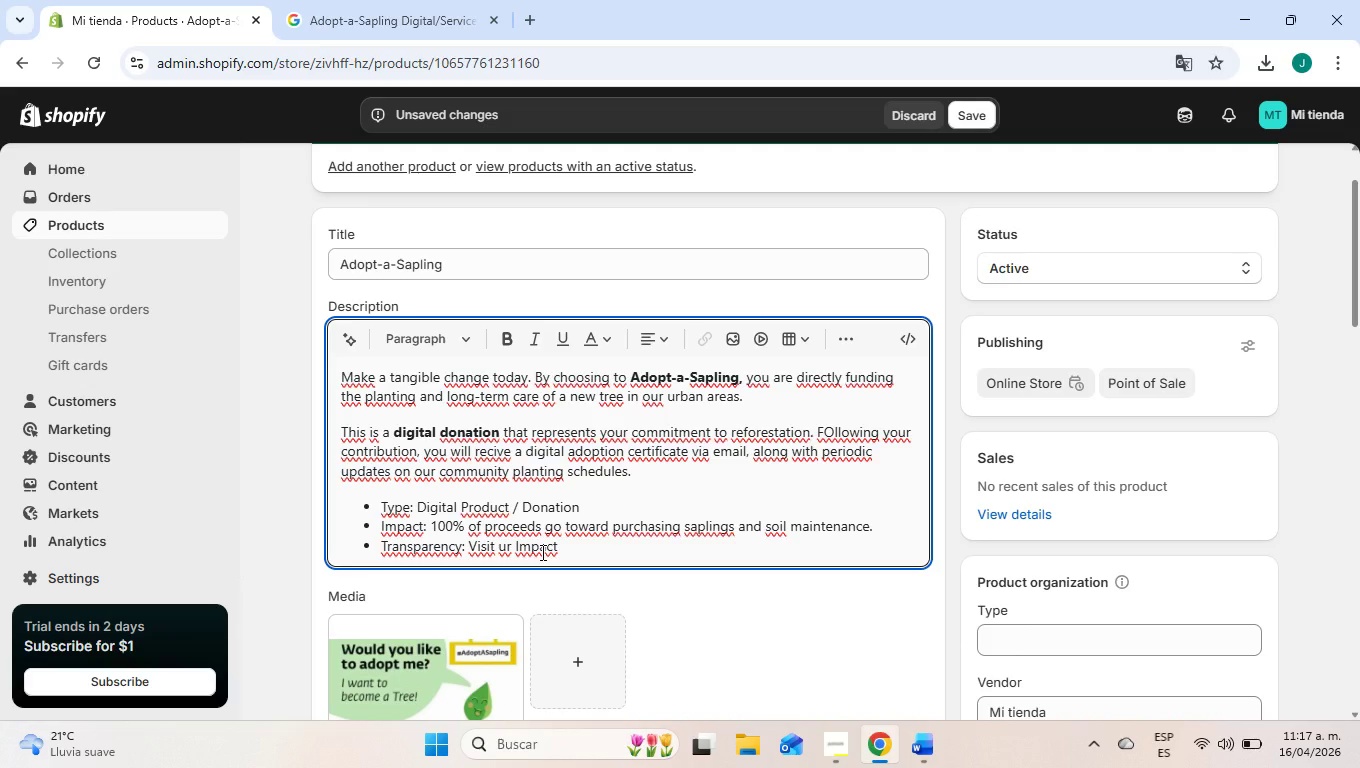 
key(BracketLeft)
 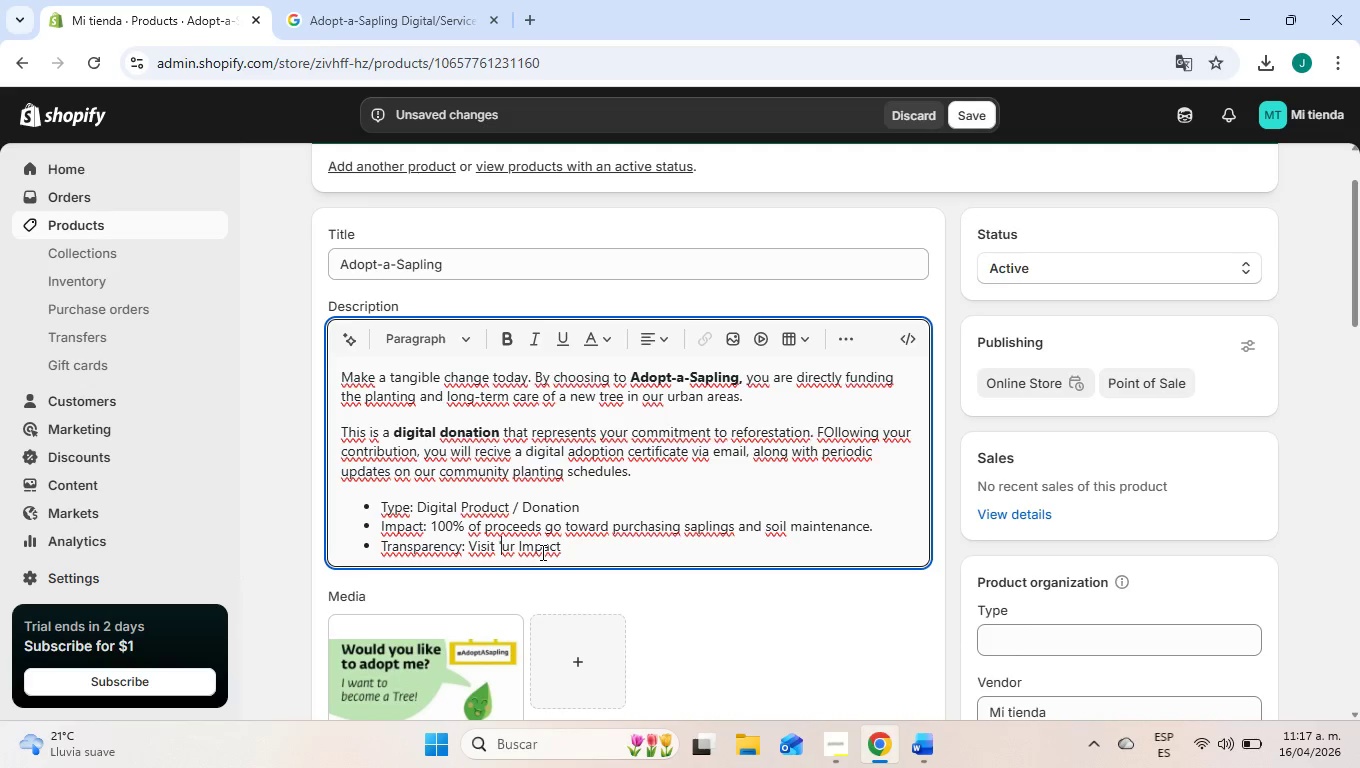 
key(Shift+O)
 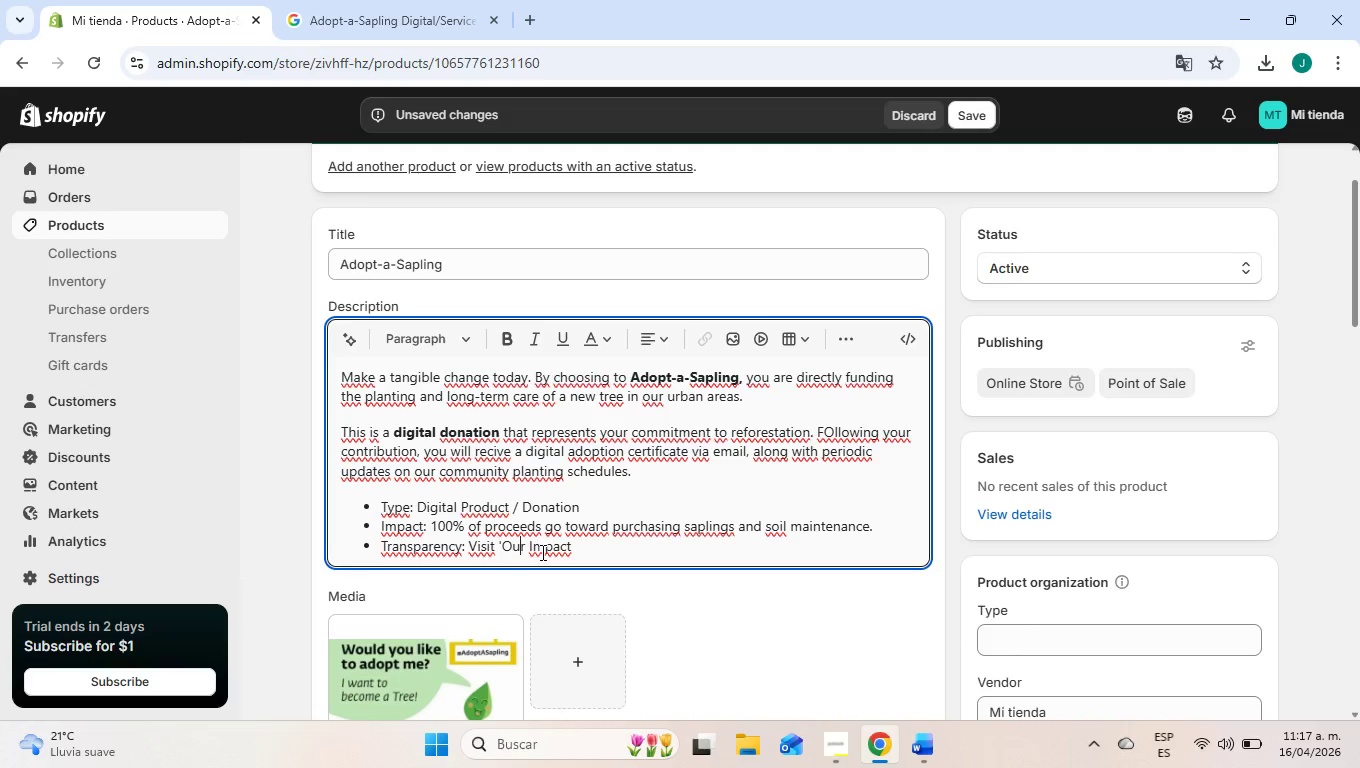 
hold_key(key=ArrowRight, duration=0.75)
 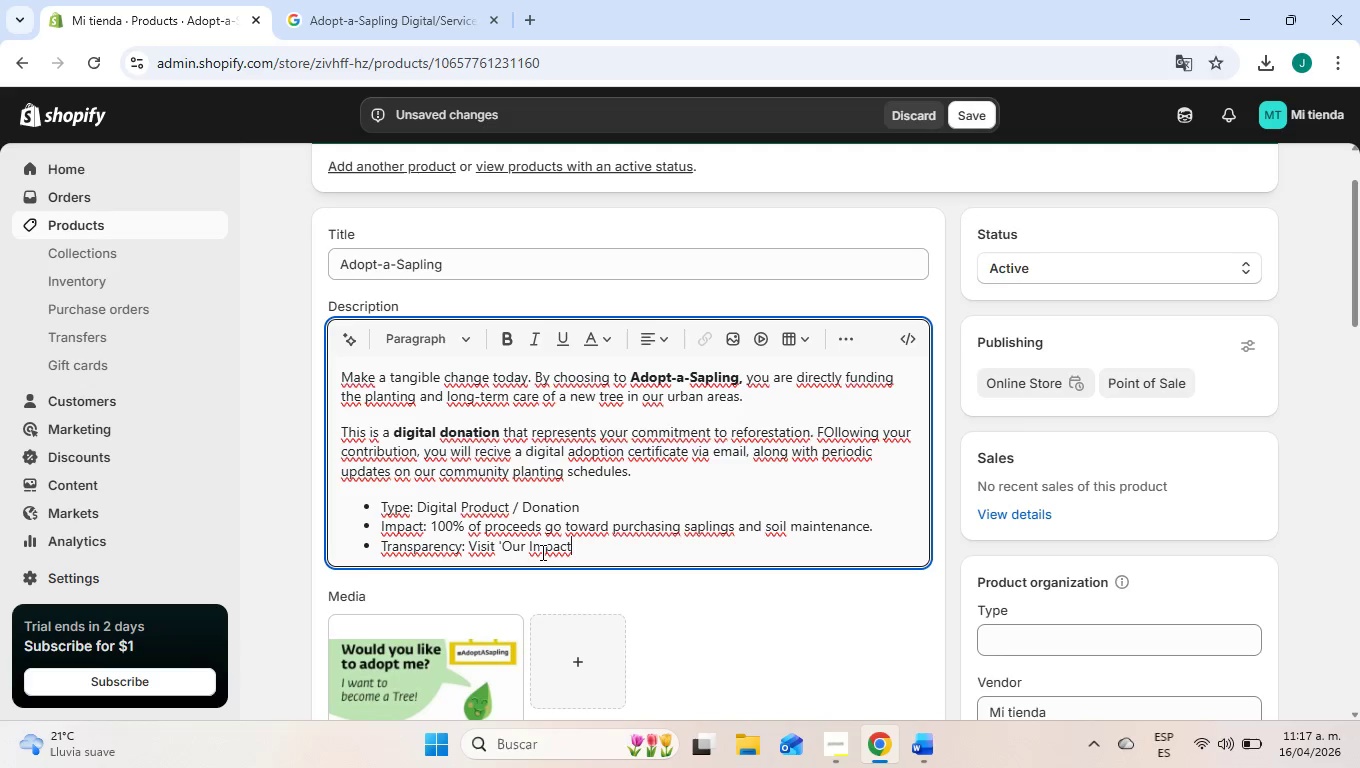 
key(ArrowRight)
 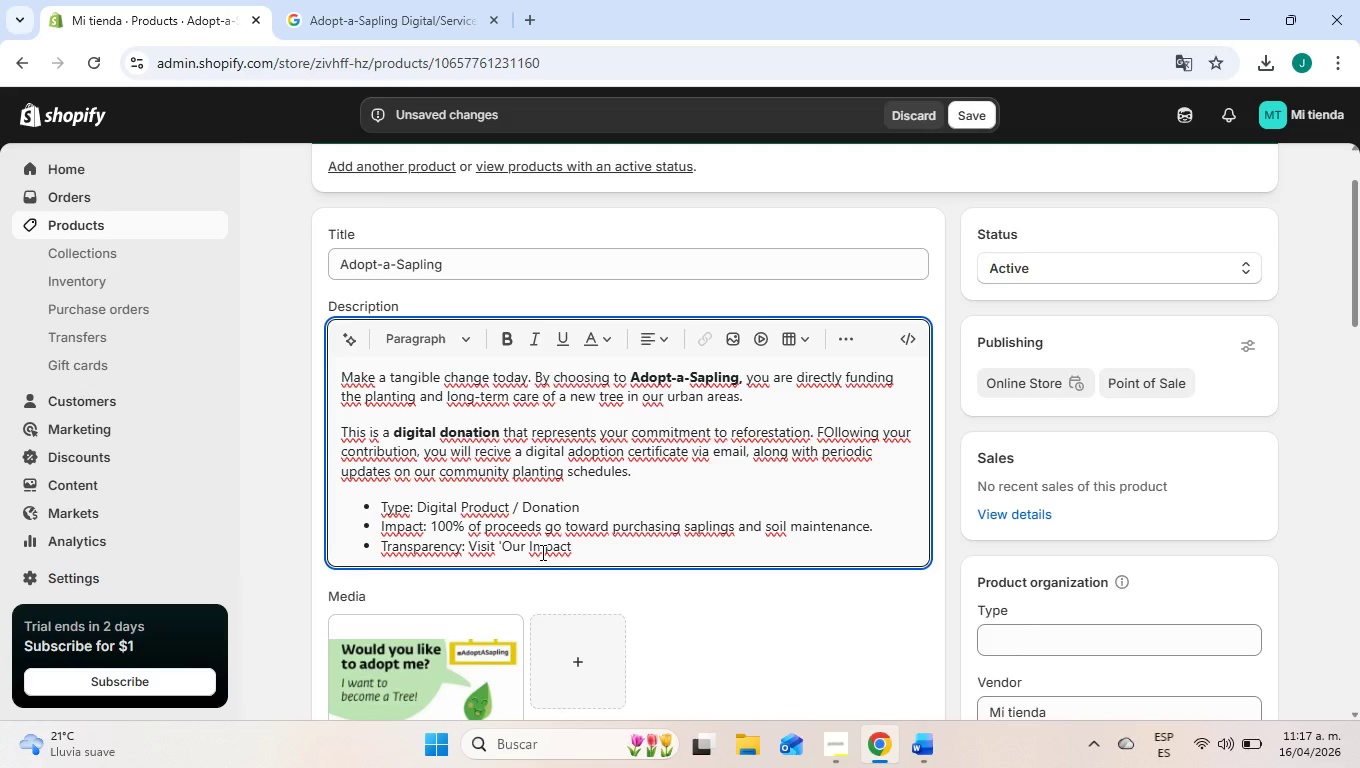 
type([ page to view our current planting)
 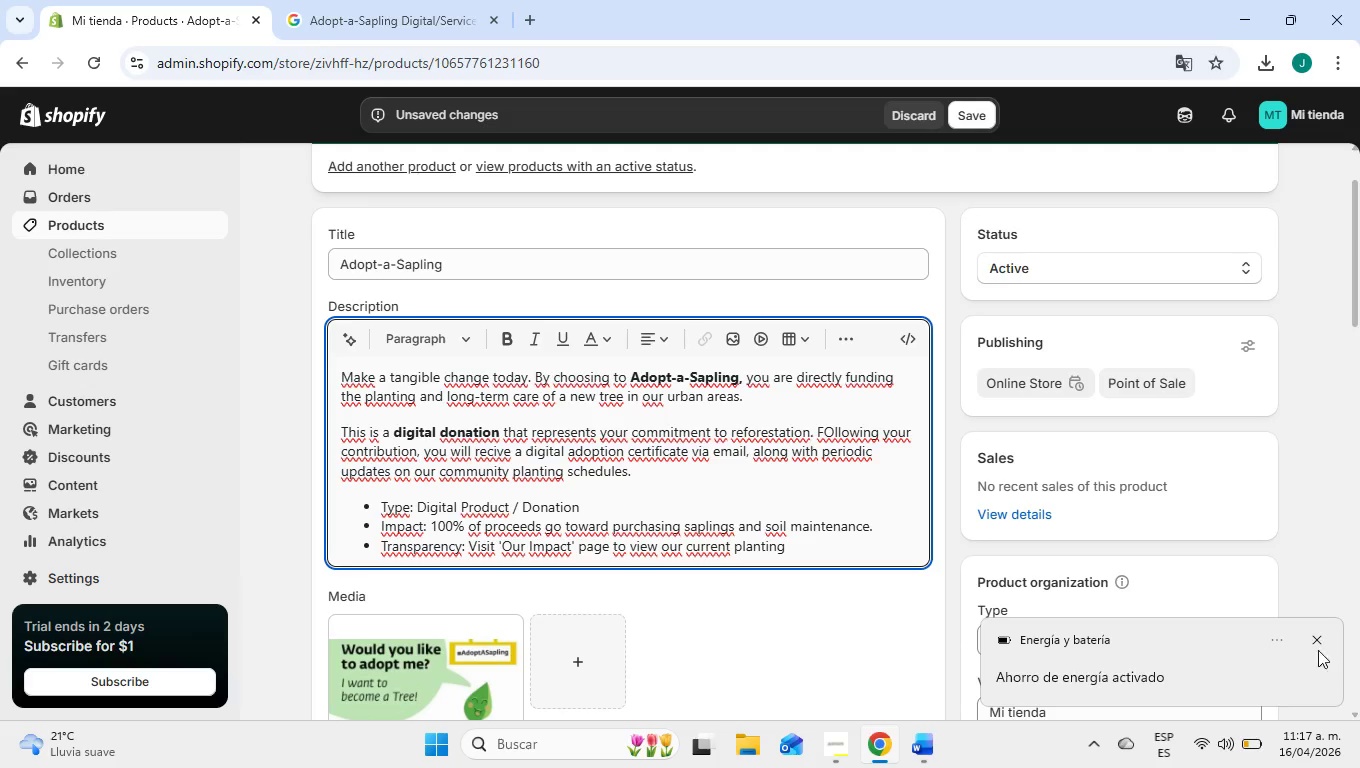 
left_click([1319, 645])
 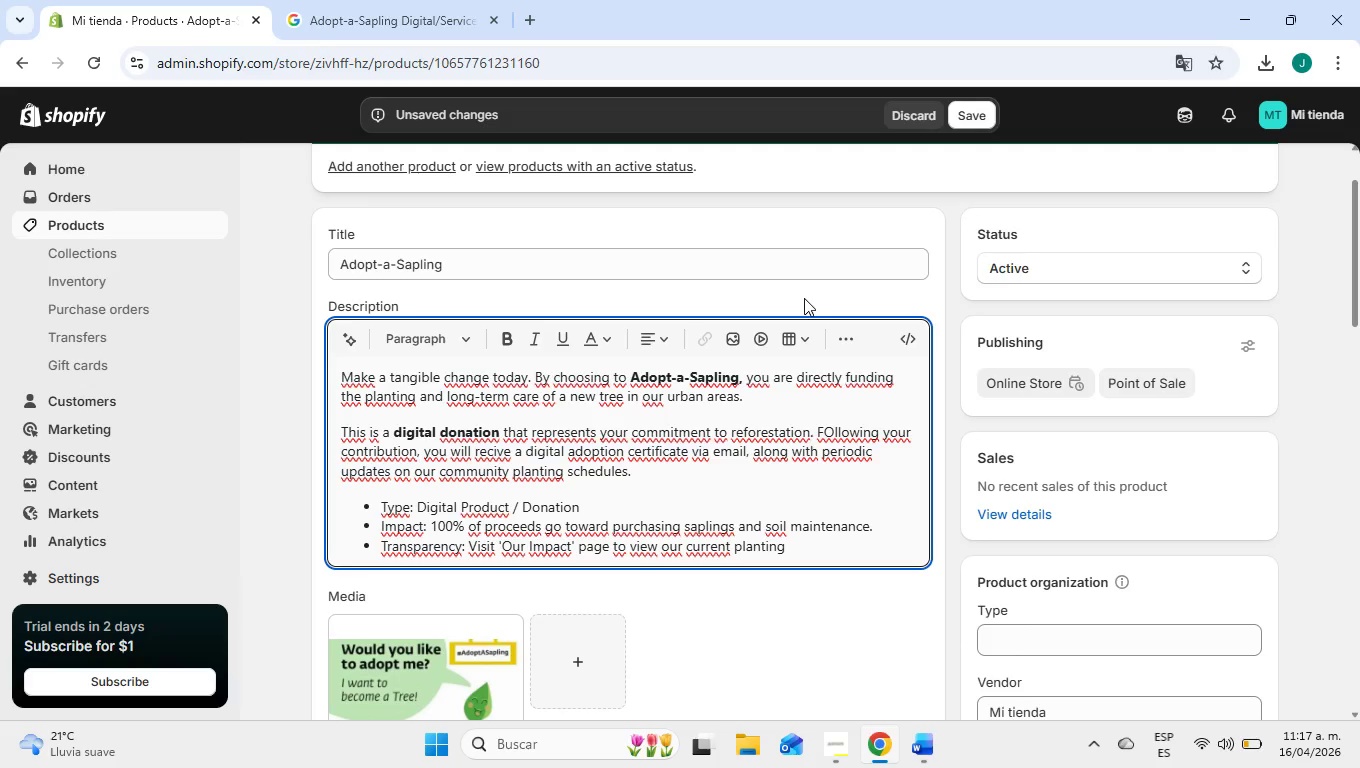 
wait(13.77)
 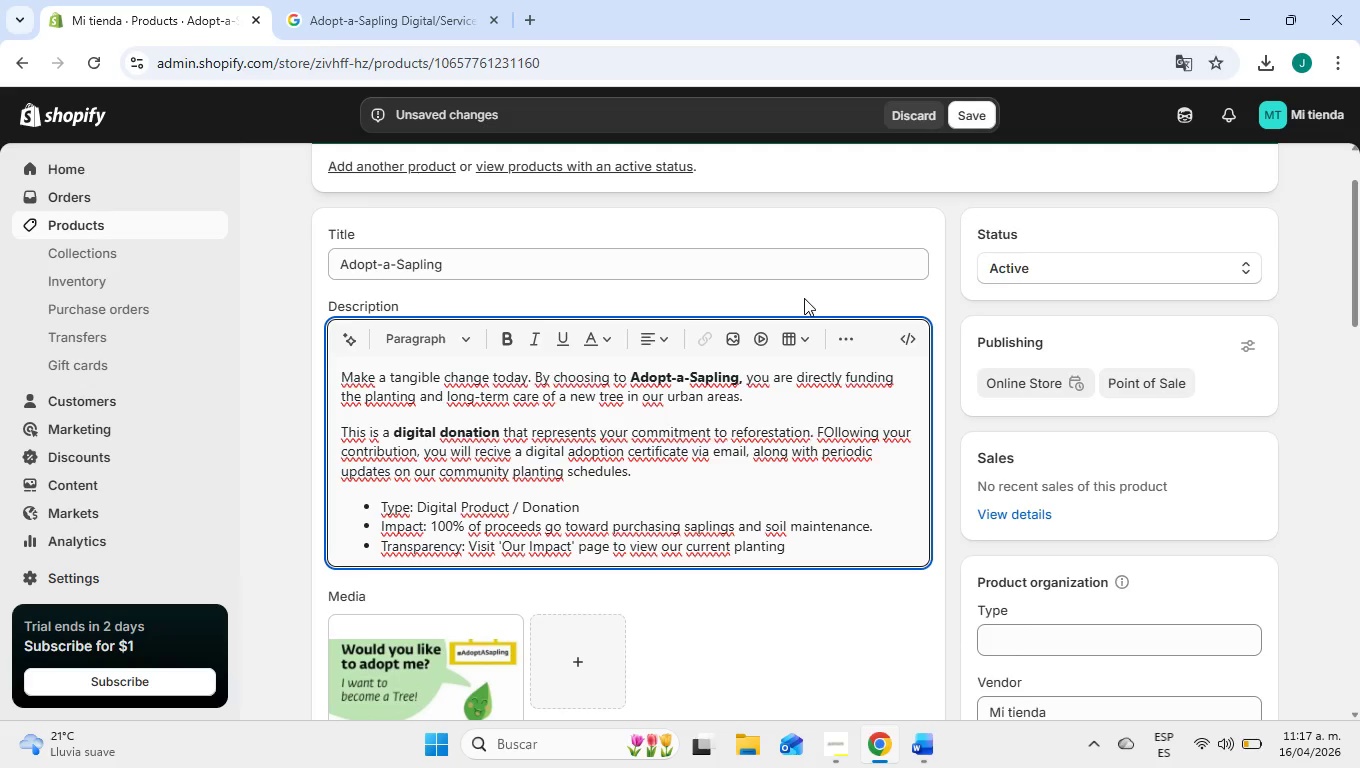 
left_click([795, 555])
 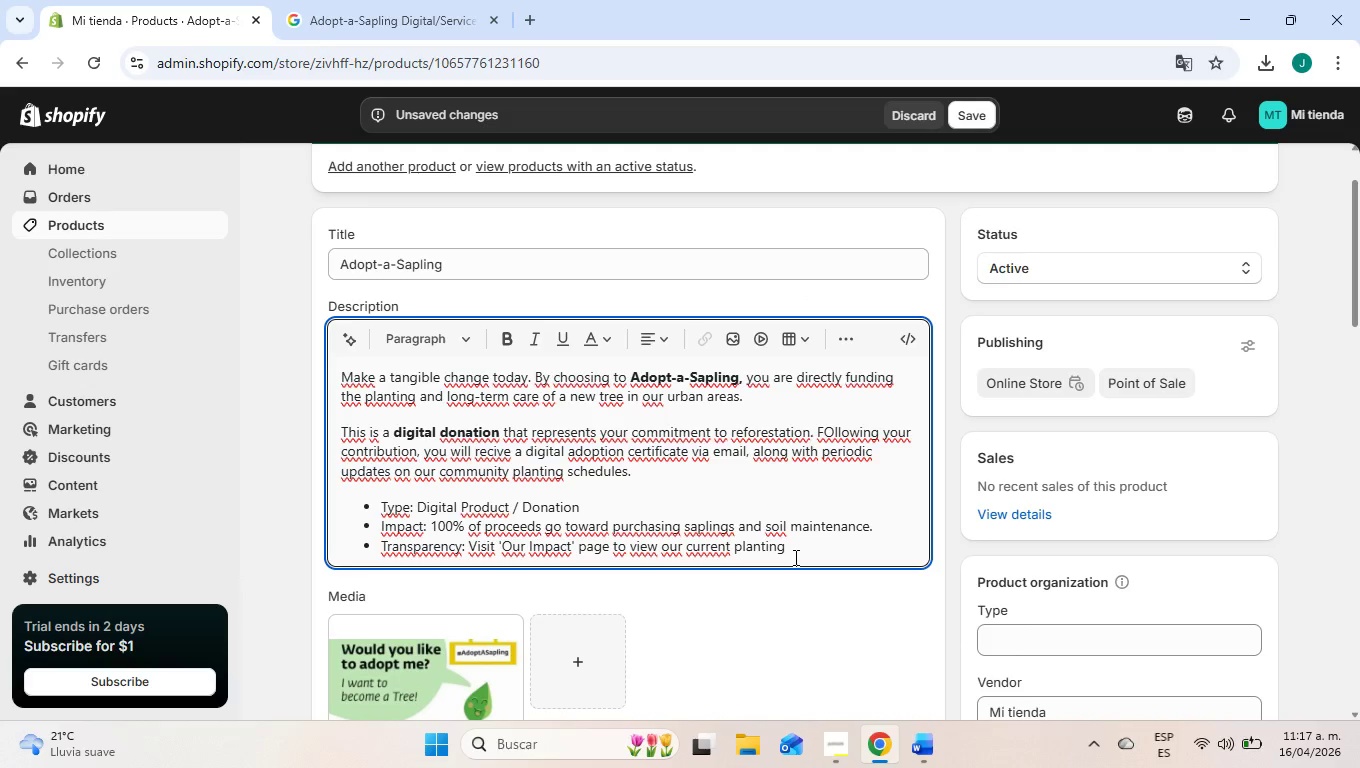 
type( timeline.)
 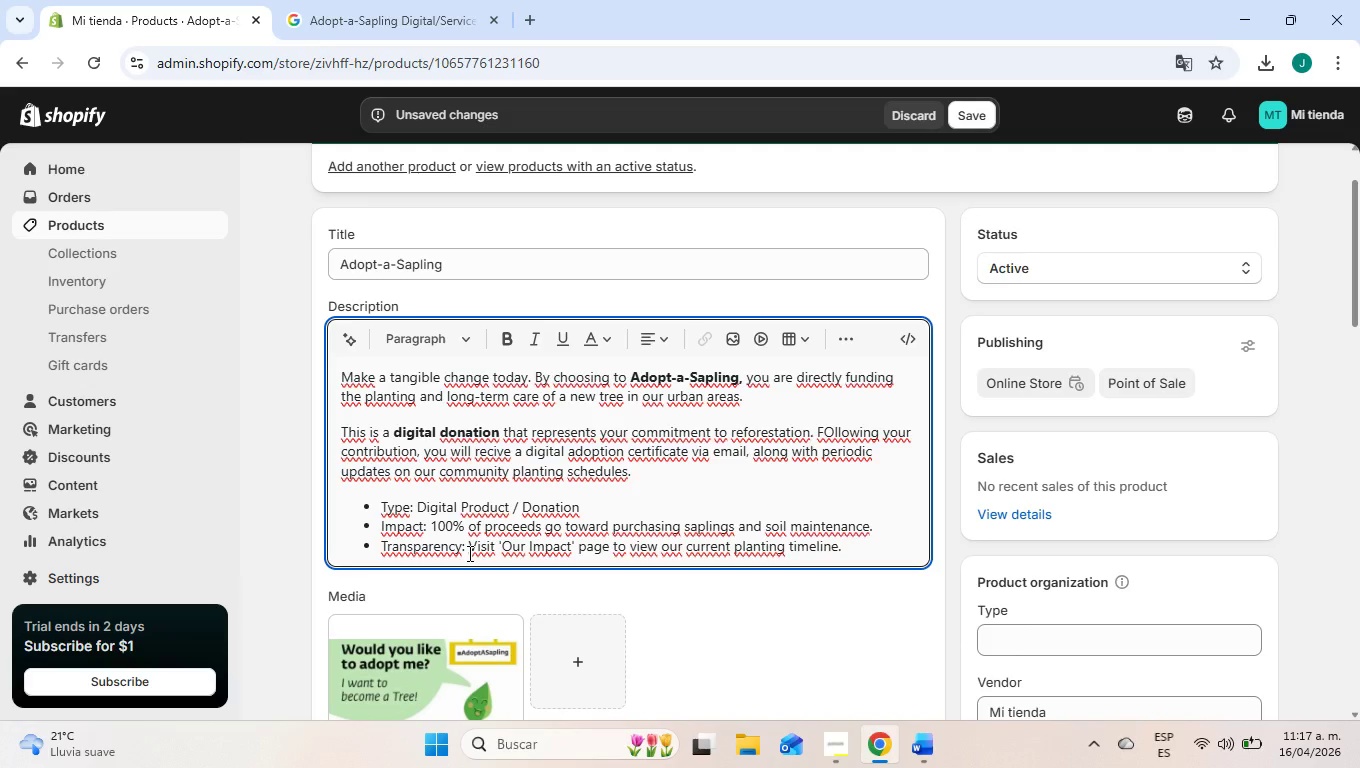 
left_click_drag(start_coordinate=[465, 550], to_coordinate=[378, 549])
 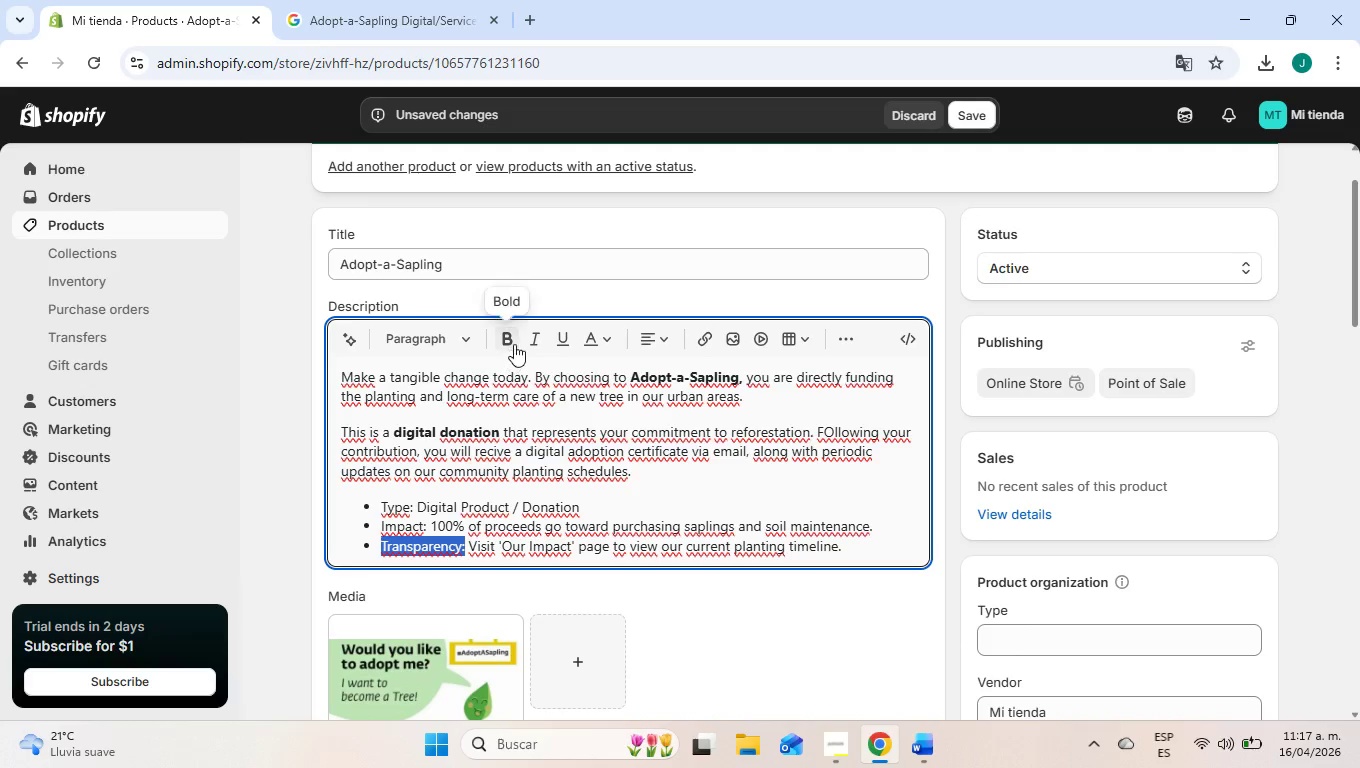 
left_click([514, 344])
 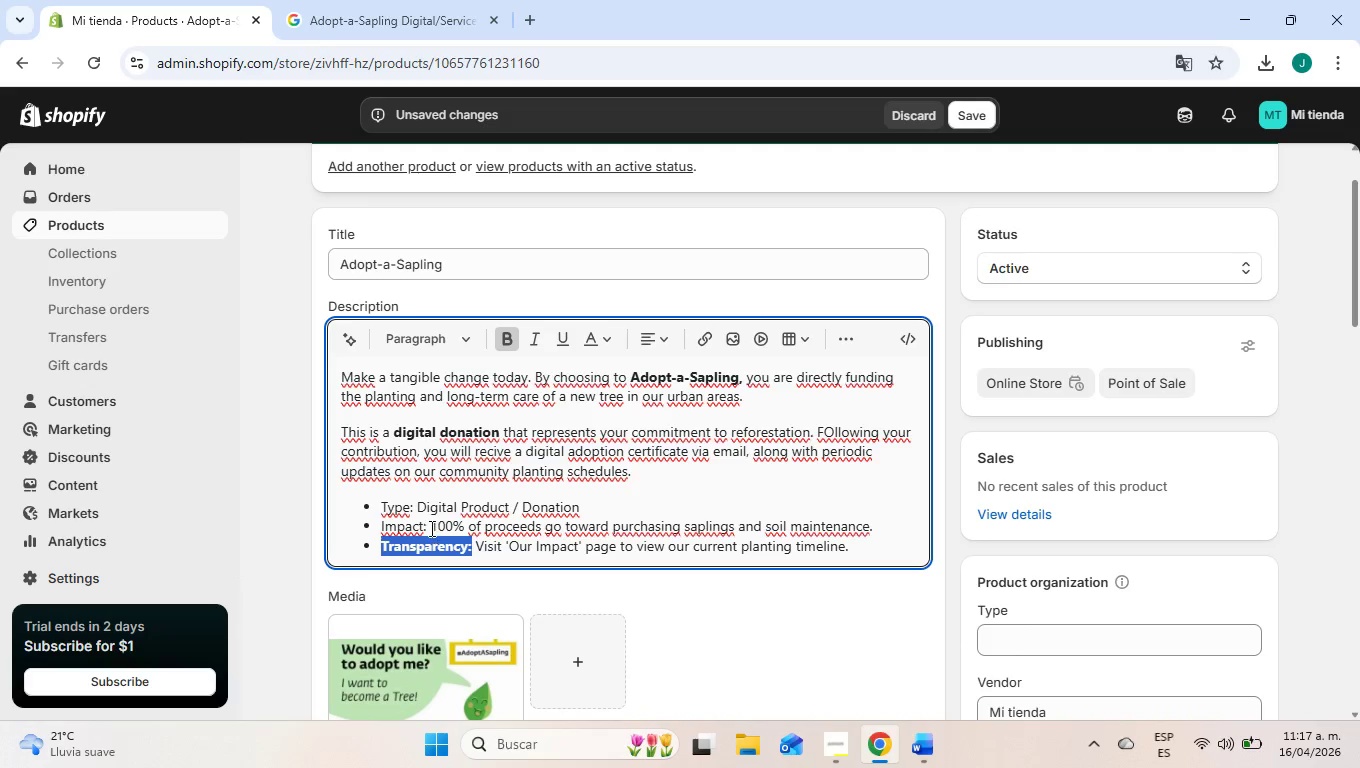 
left_click_drag(start_coordinate=[427, 527], to_coordinate=[379, 524])
 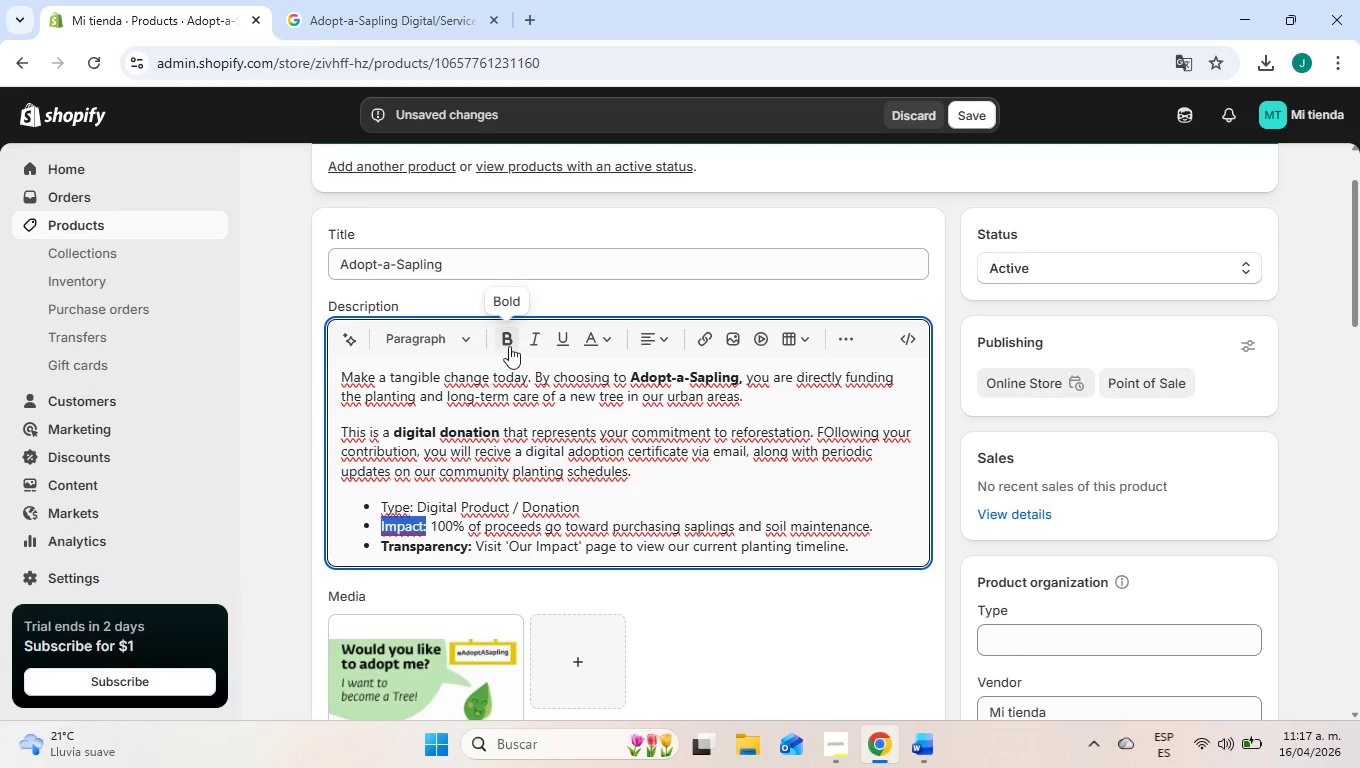 
left_click([512, 341])
 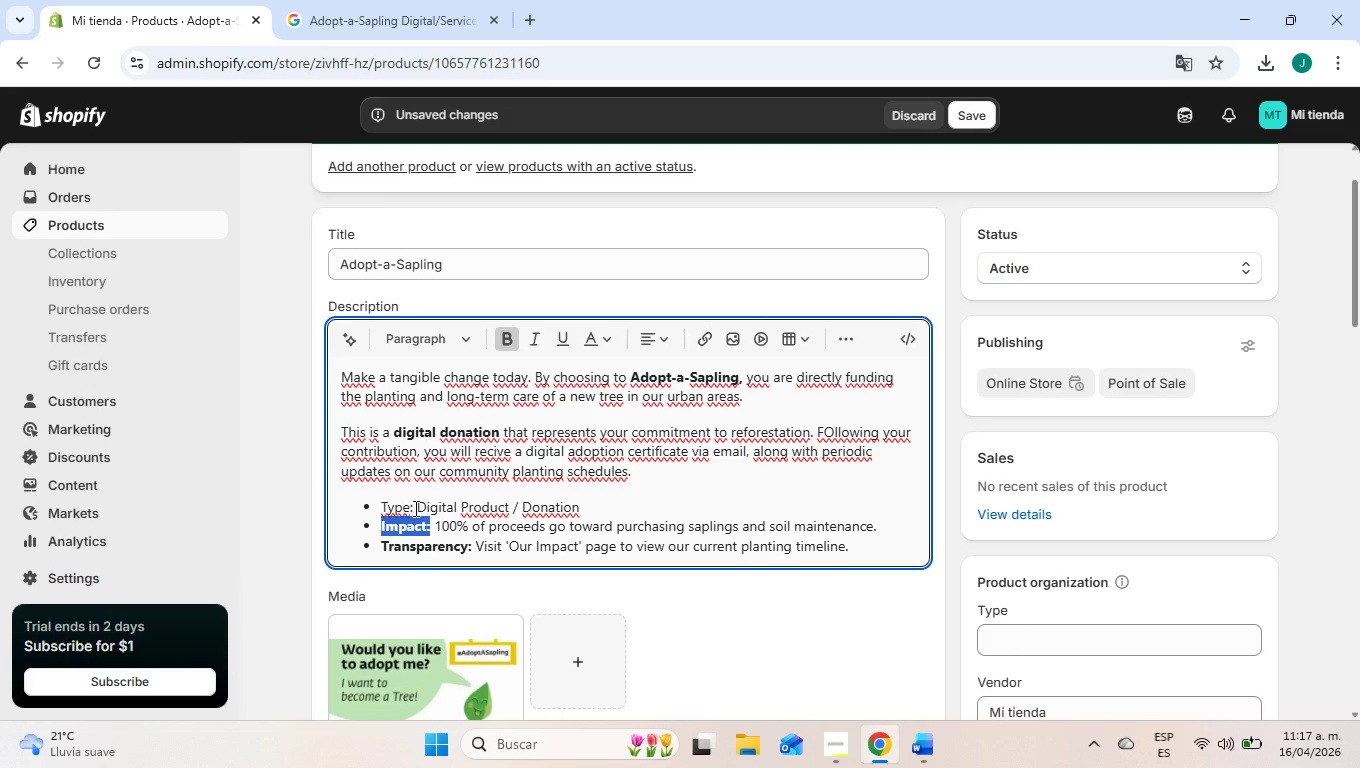 
left_click_drag(start_coordinate=[414, 507], to_coordinate=[381, 508])
 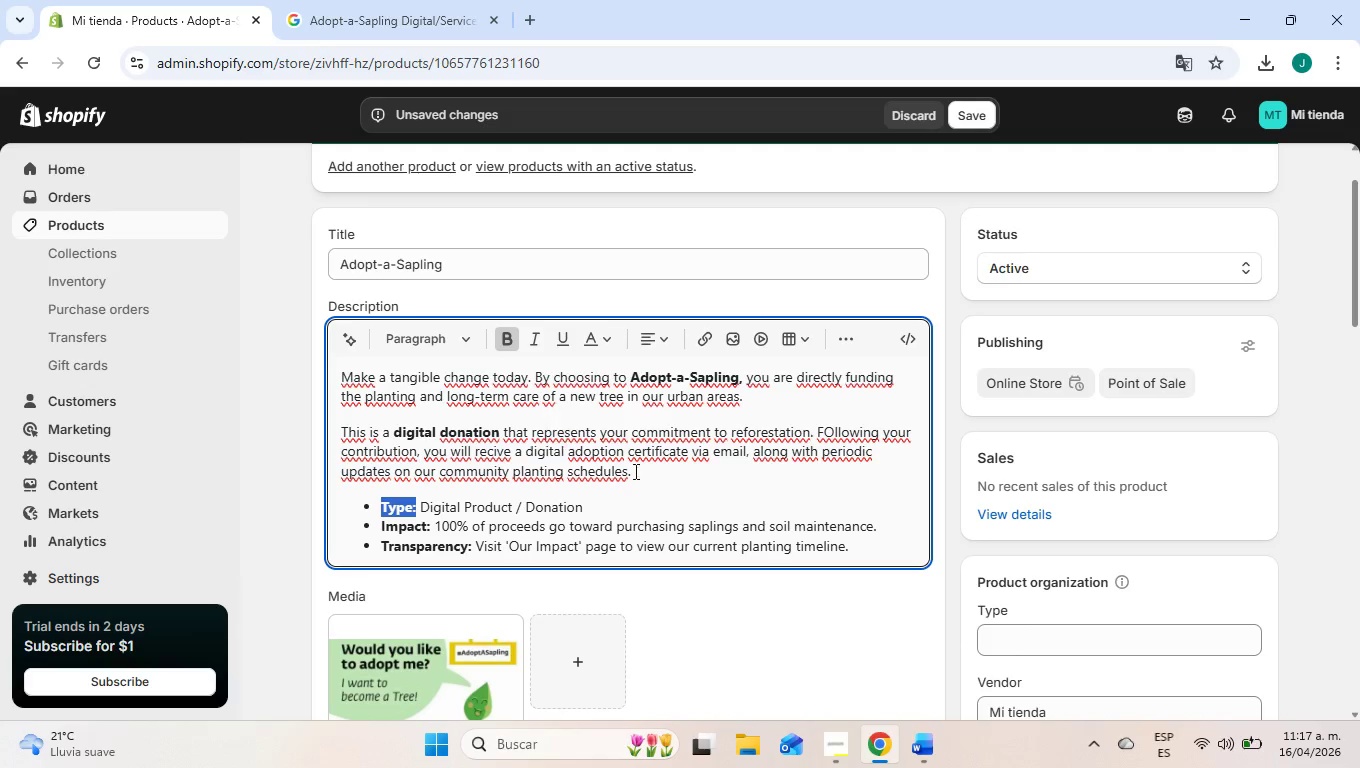 
left_click([657, 481])
 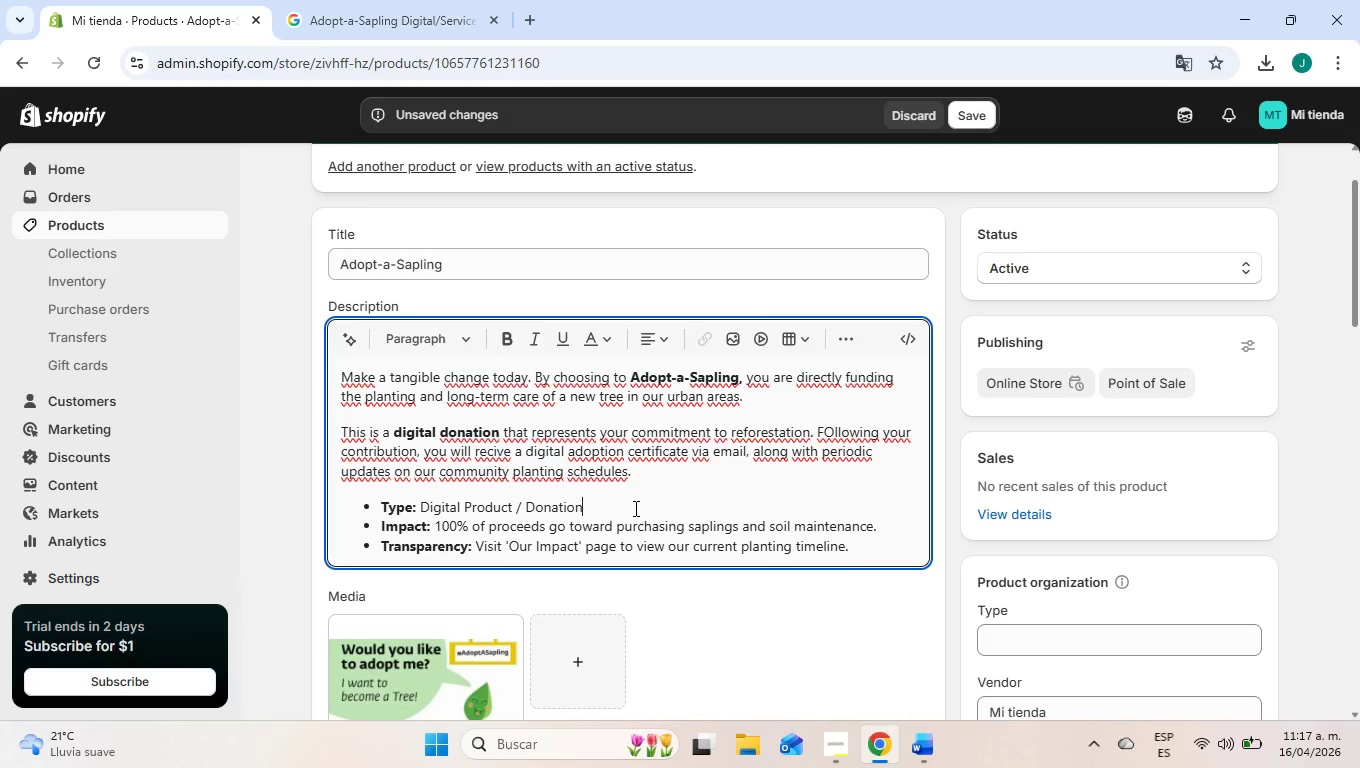 
key(Period)
 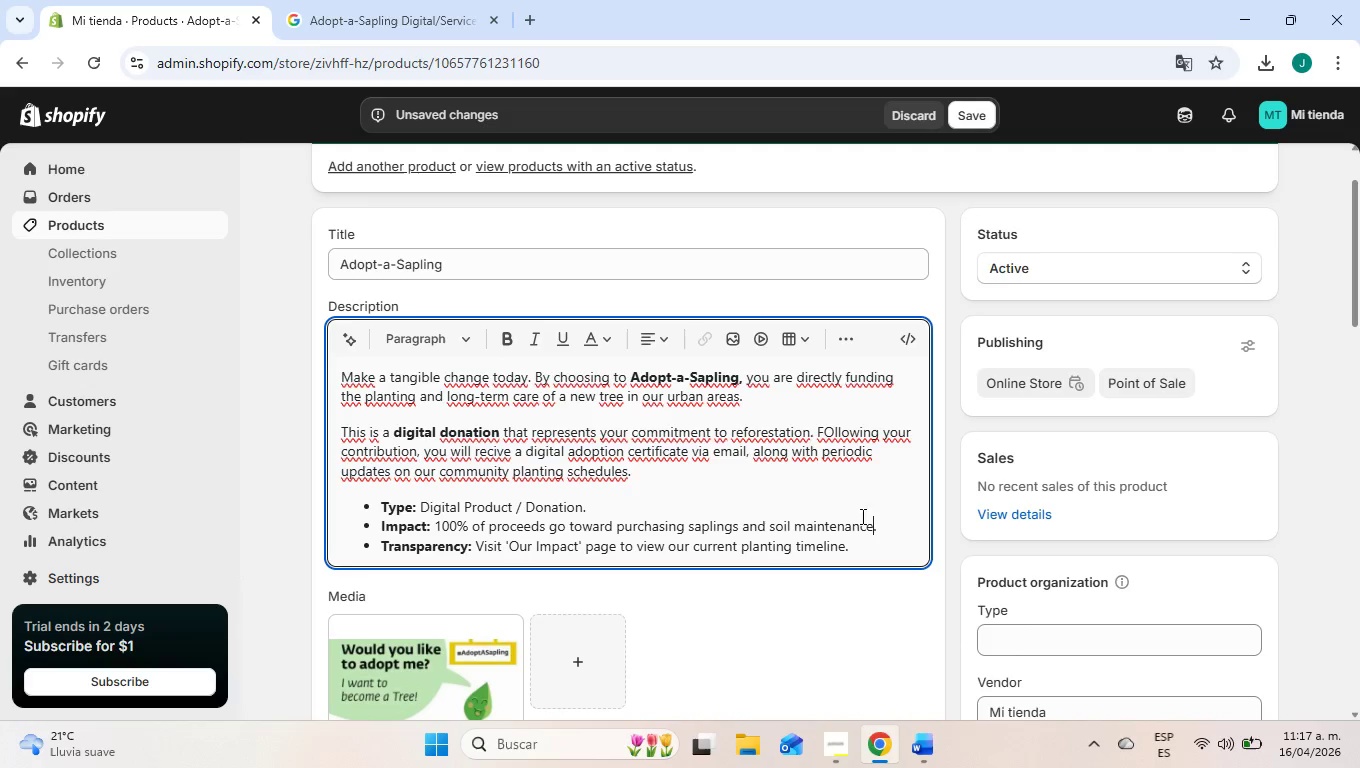 
scroll: coordinate [771, 491], scroll_direction: up, amount: 5.0
 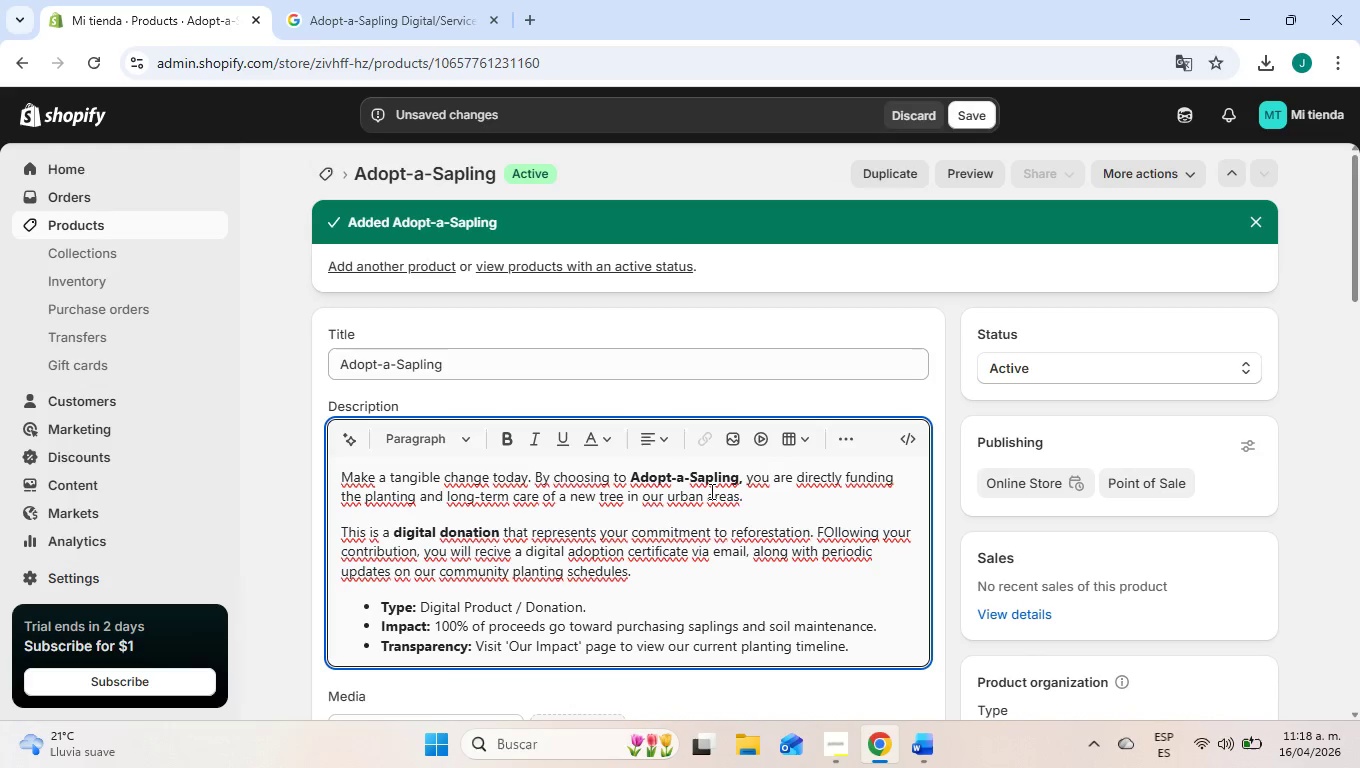 
wait(5.27)
 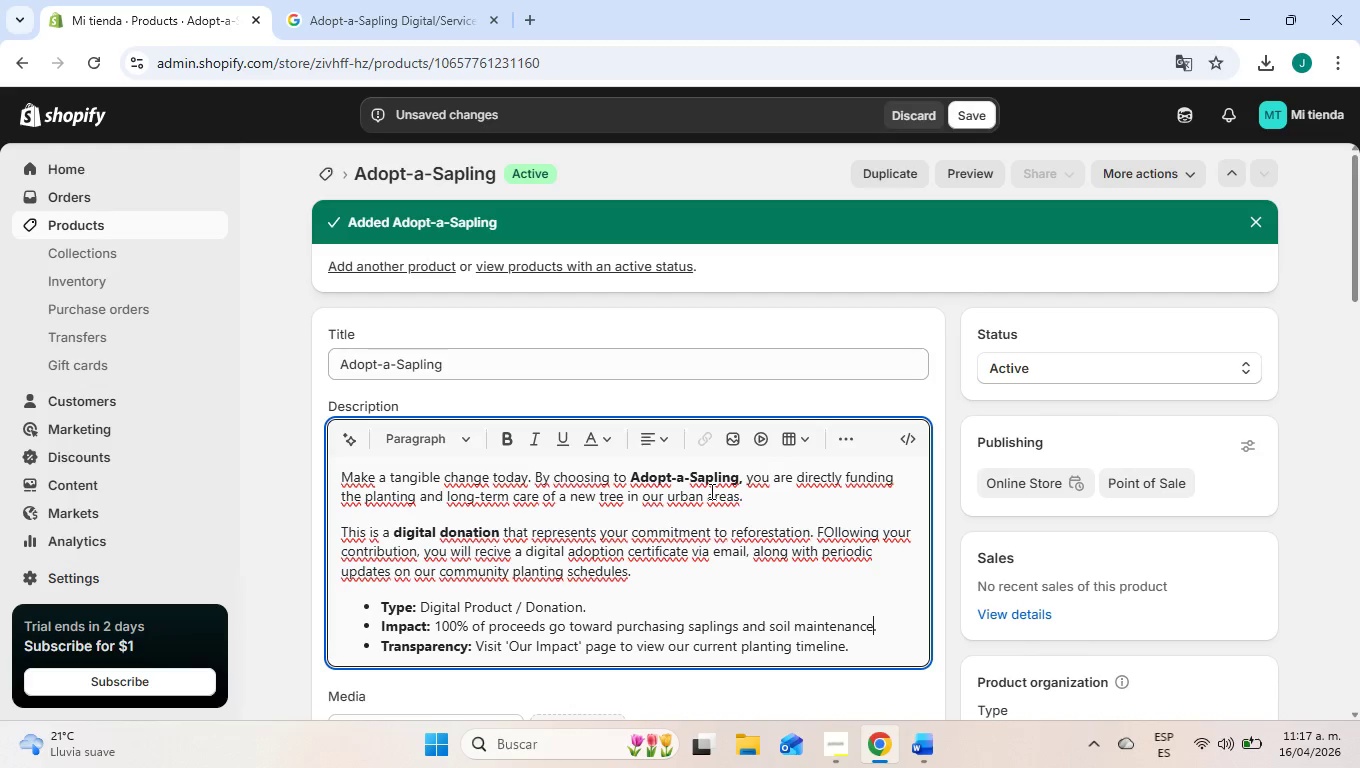 
scroll: coordinate [702, 530], scroll_direction: down, amount: 11.0
 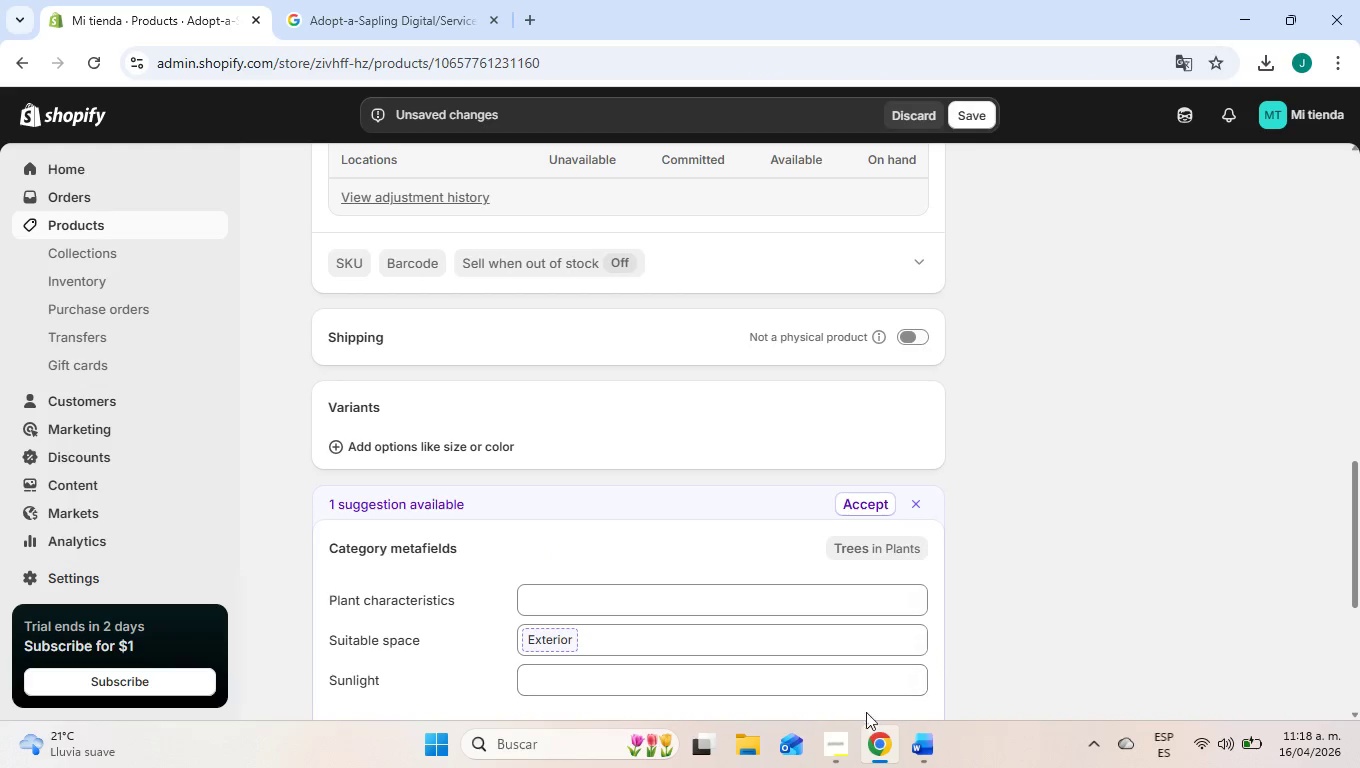 
left_click([872, 751])
 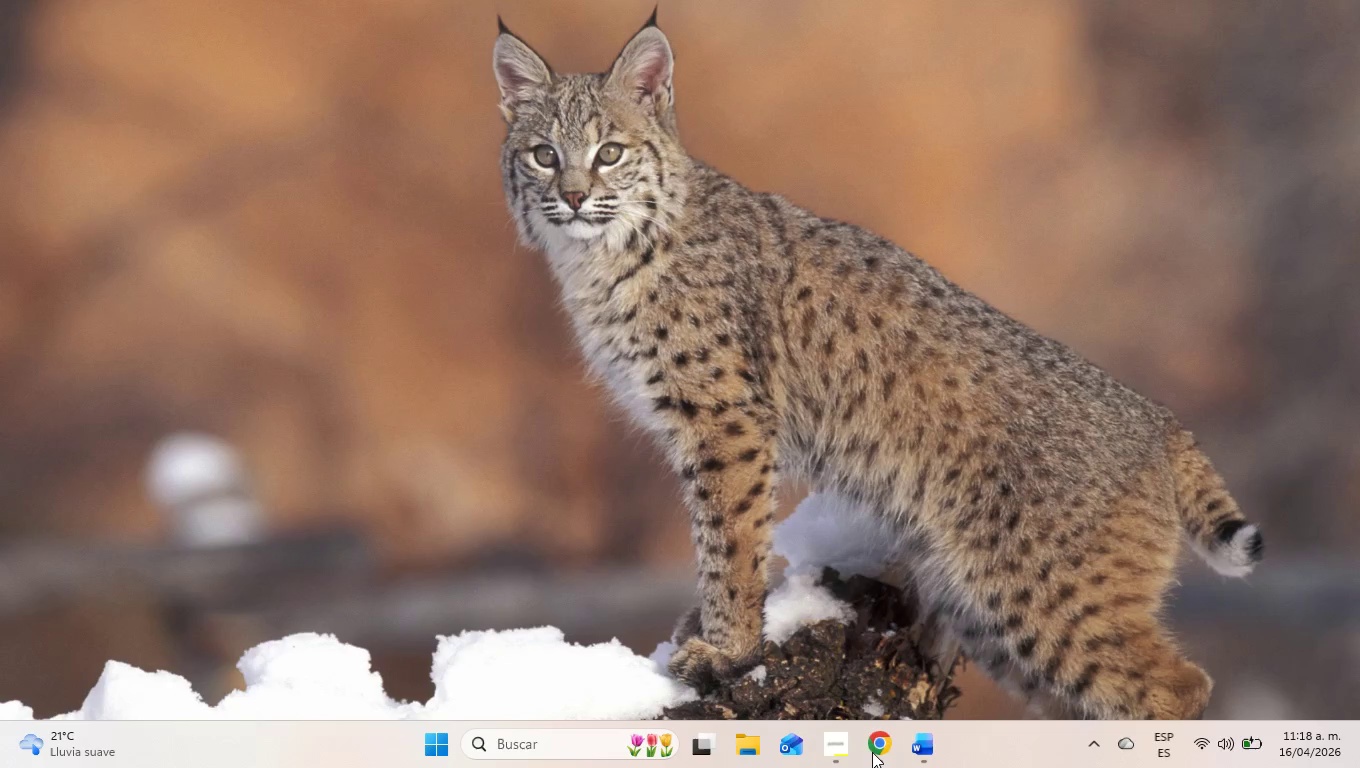 
left_click([872, 752])
 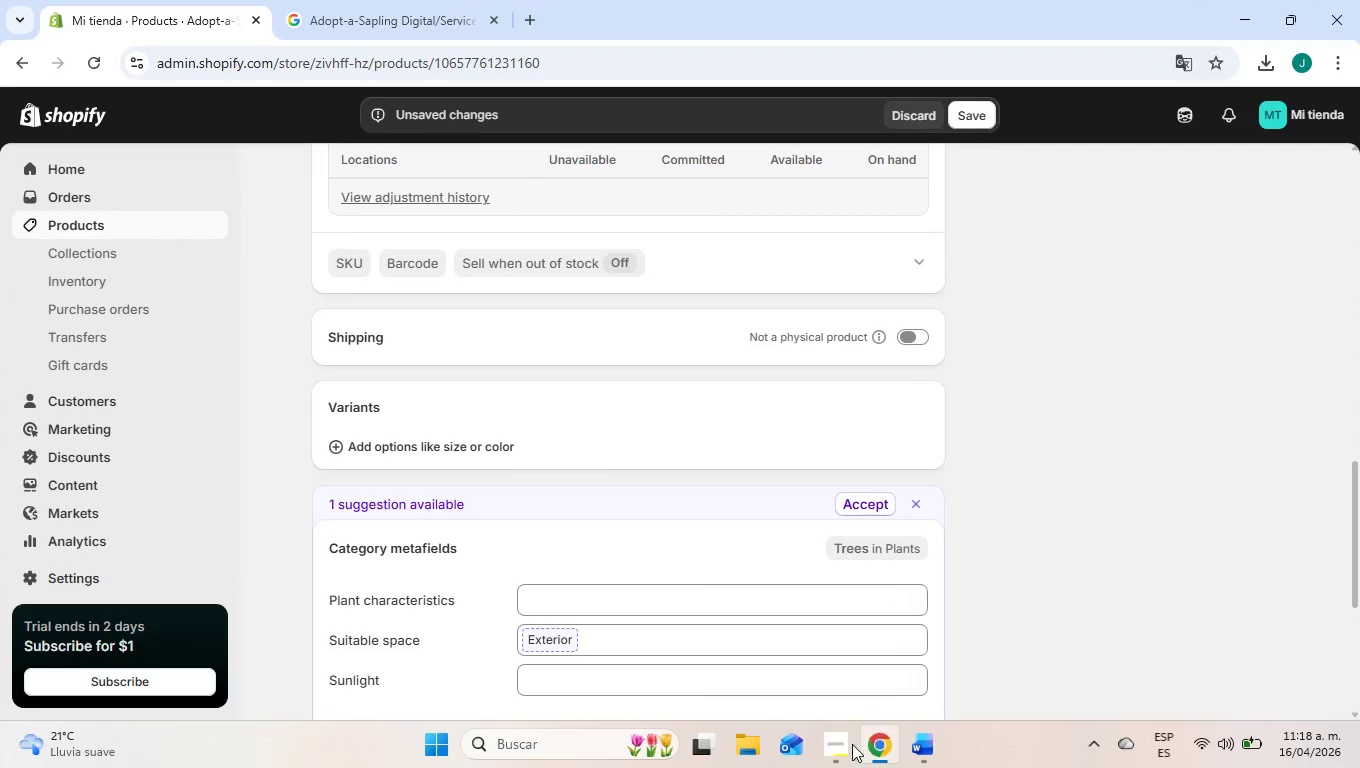 
left_click([843, 739])